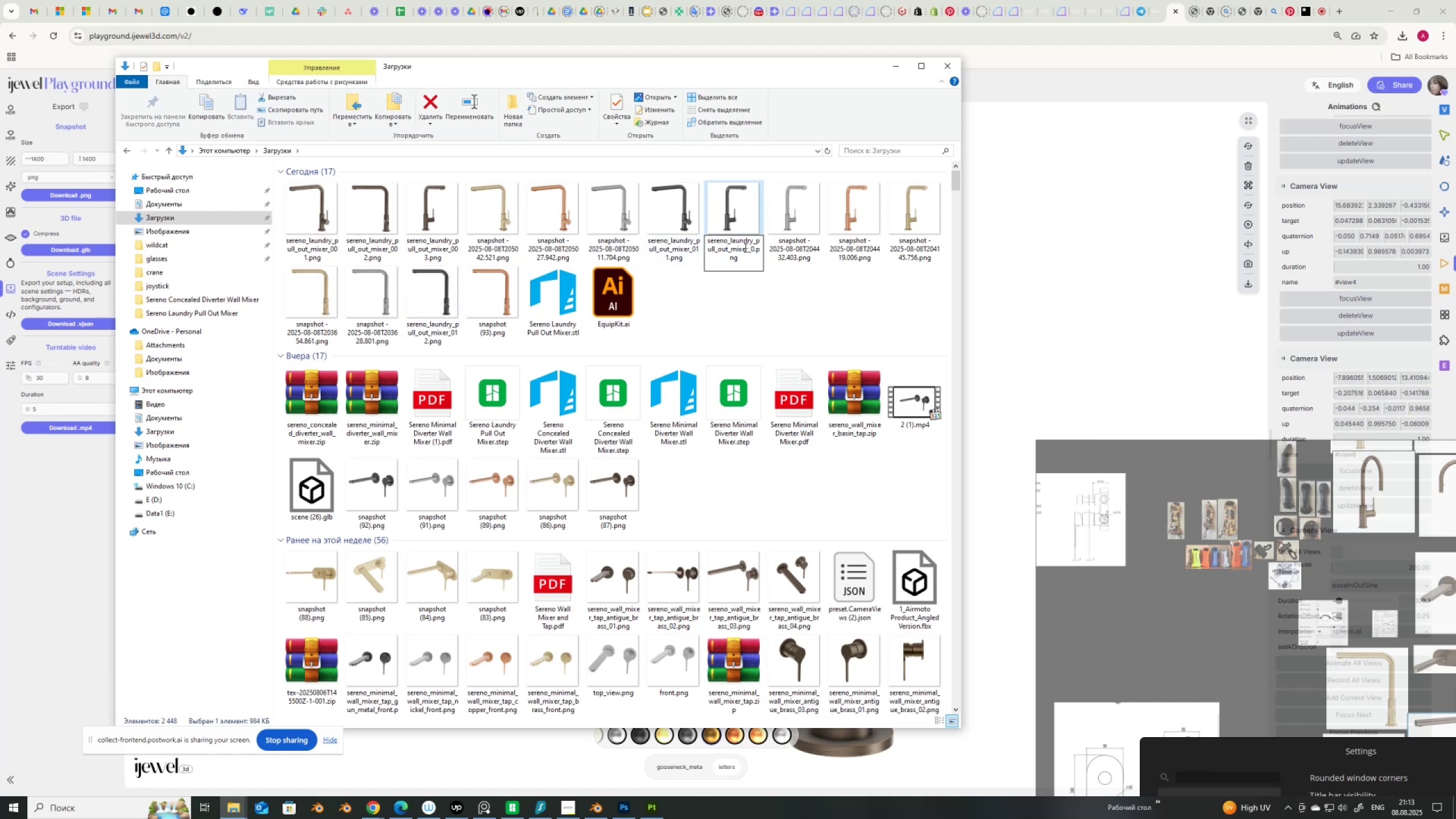 
key(Numpad1)
 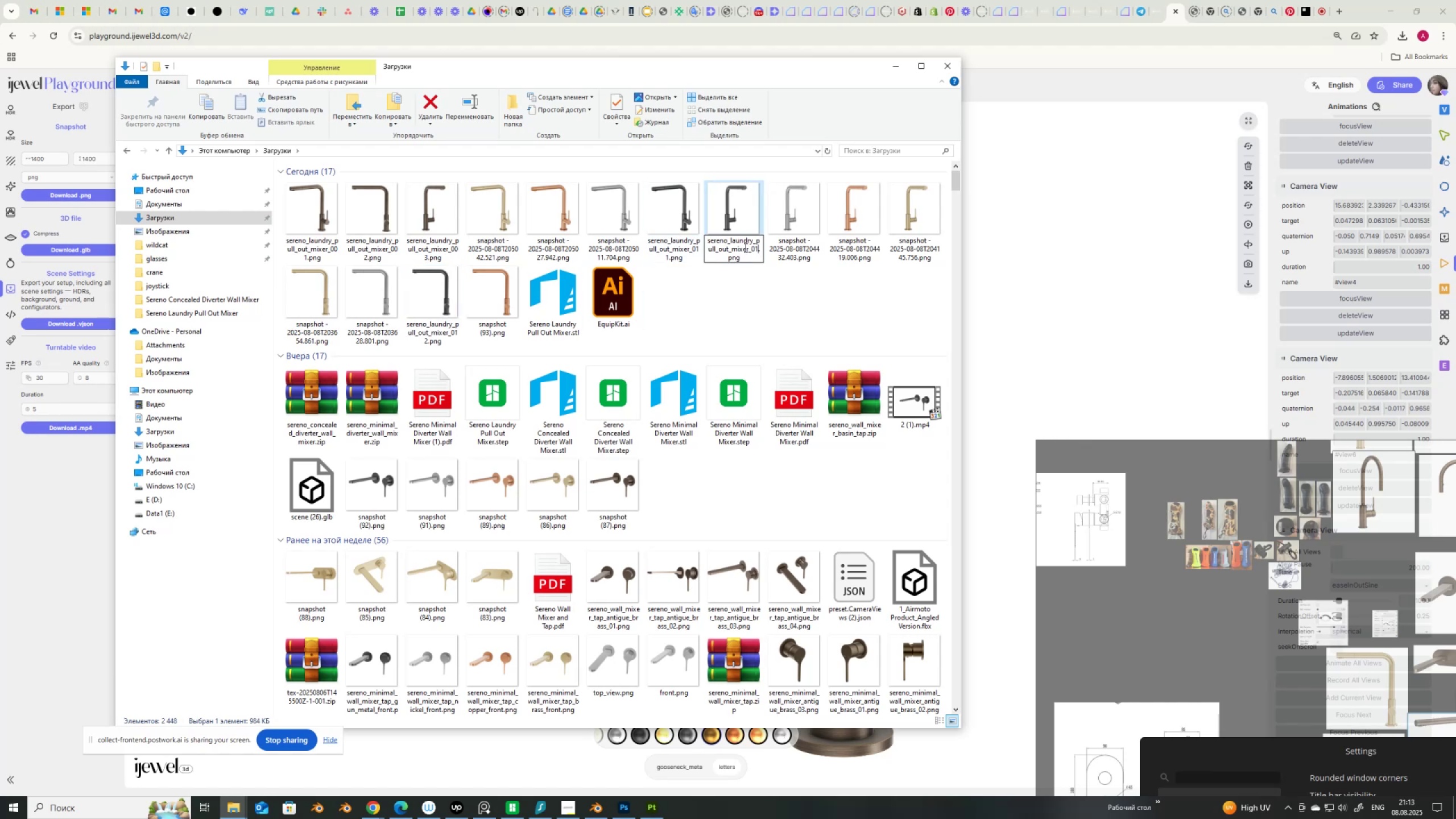 
key(Numpad3)
 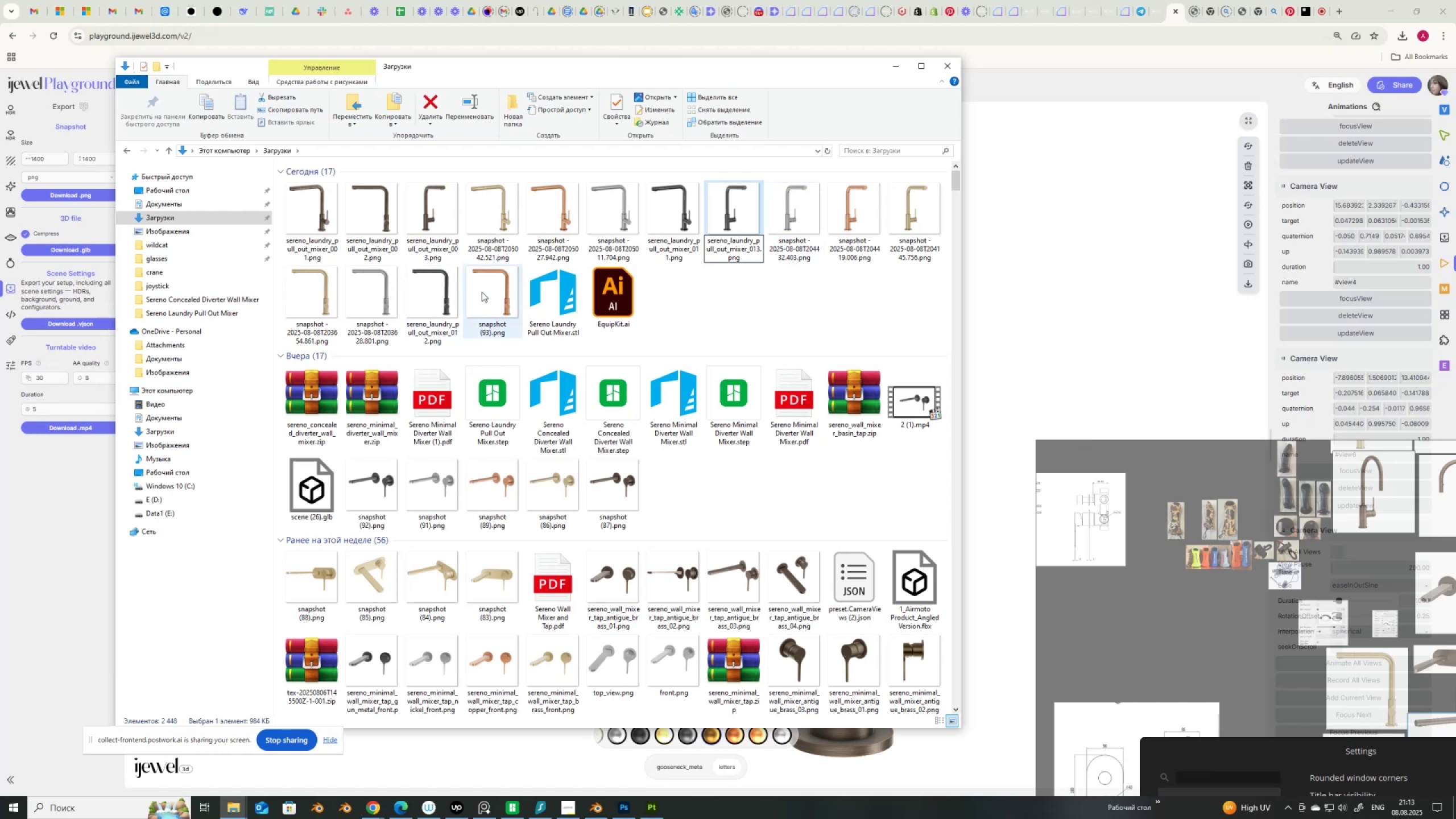 
left_click([615, 248])
 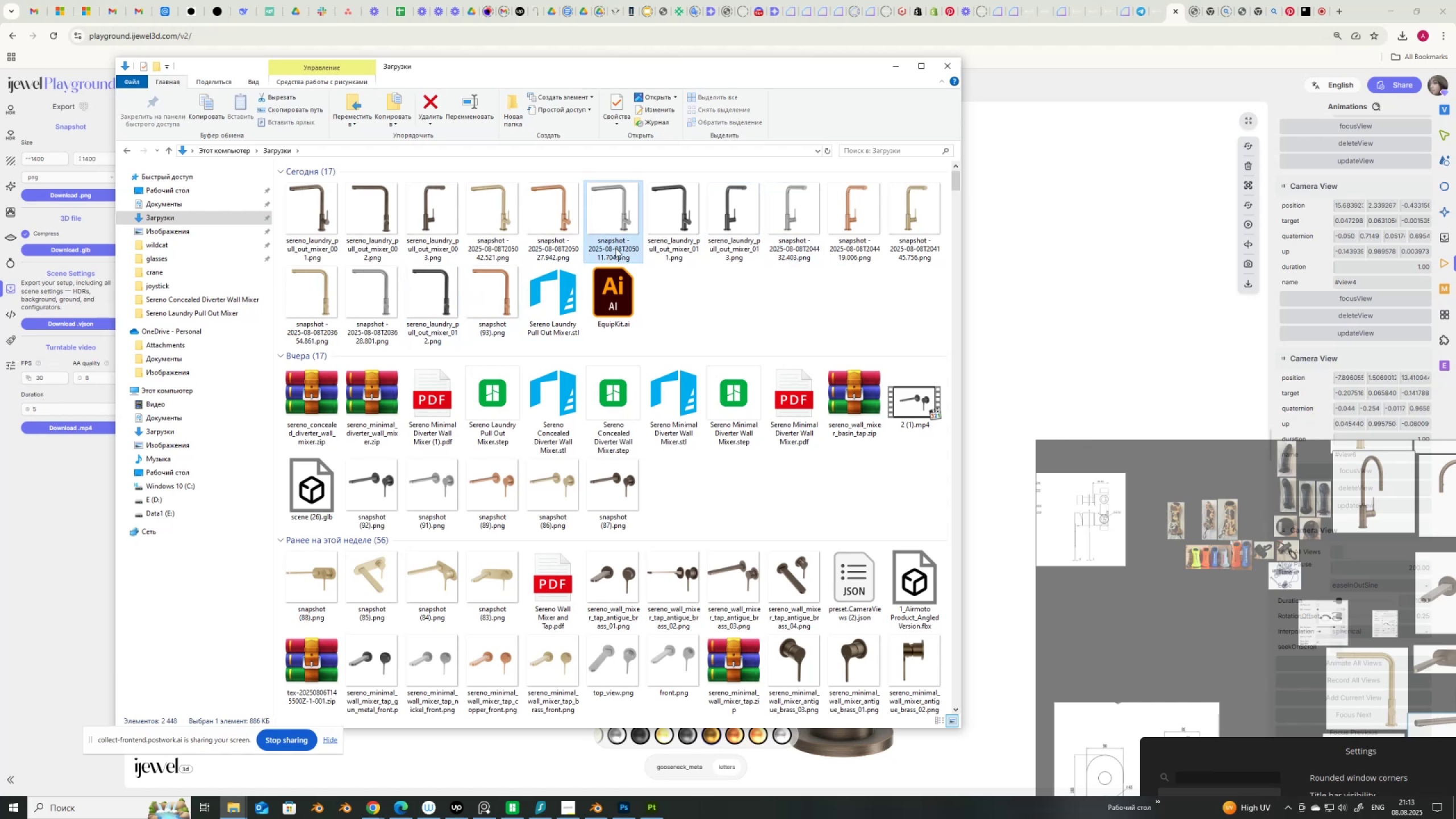 
left_click([615, 248])
 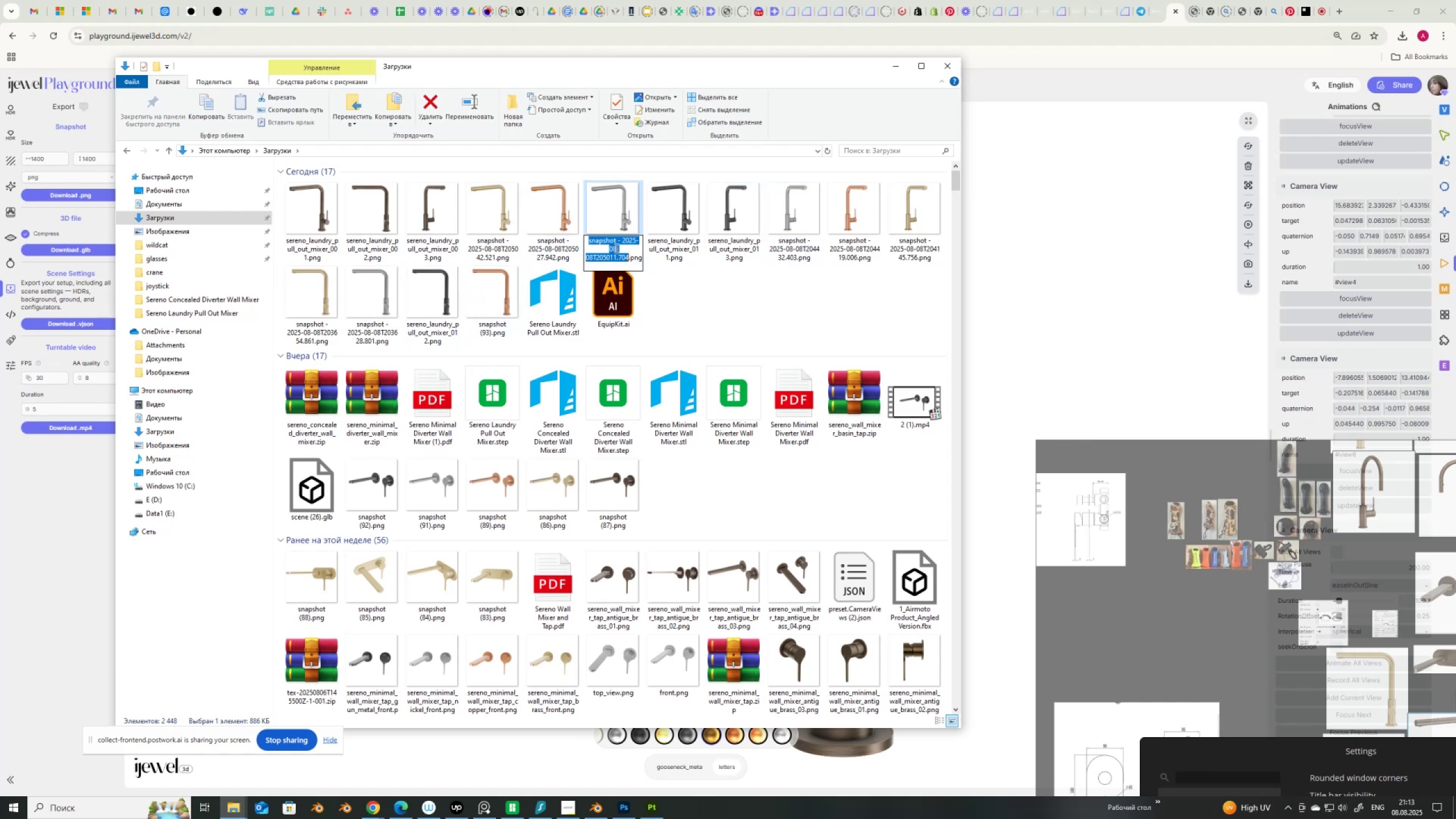 
key(Control+V)
 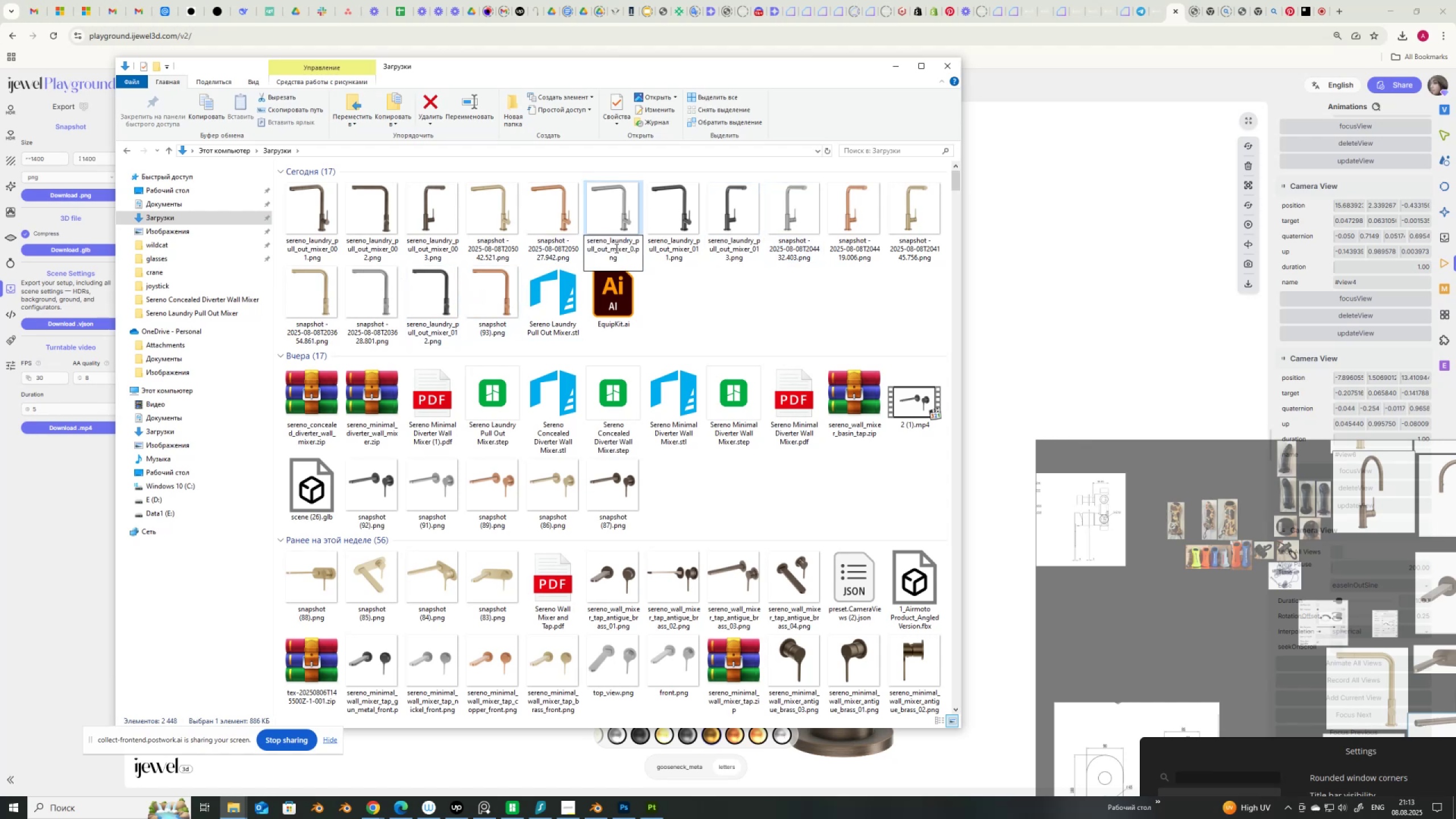 
key(Numpad2)
 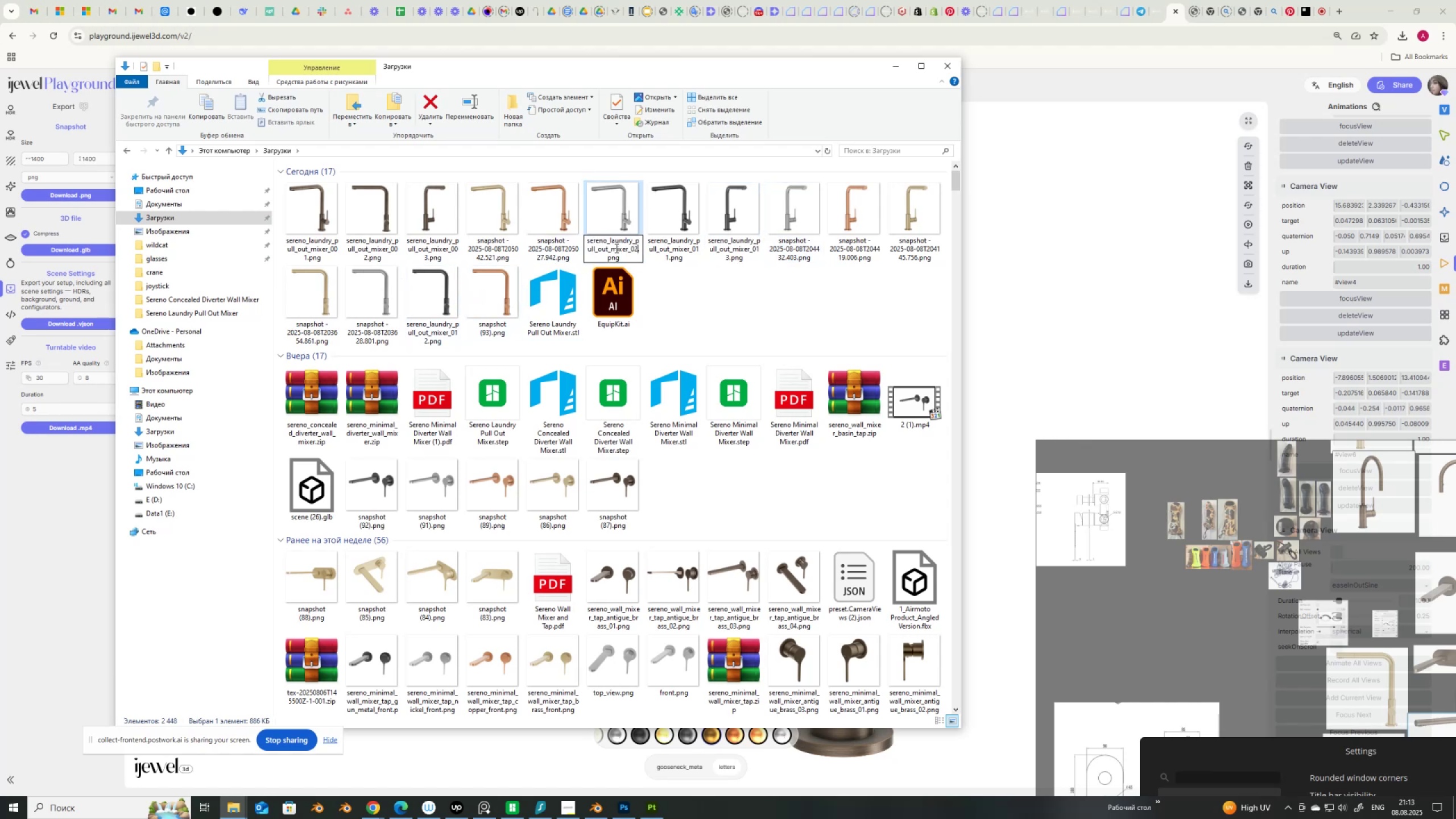 
key(Numpad1)
 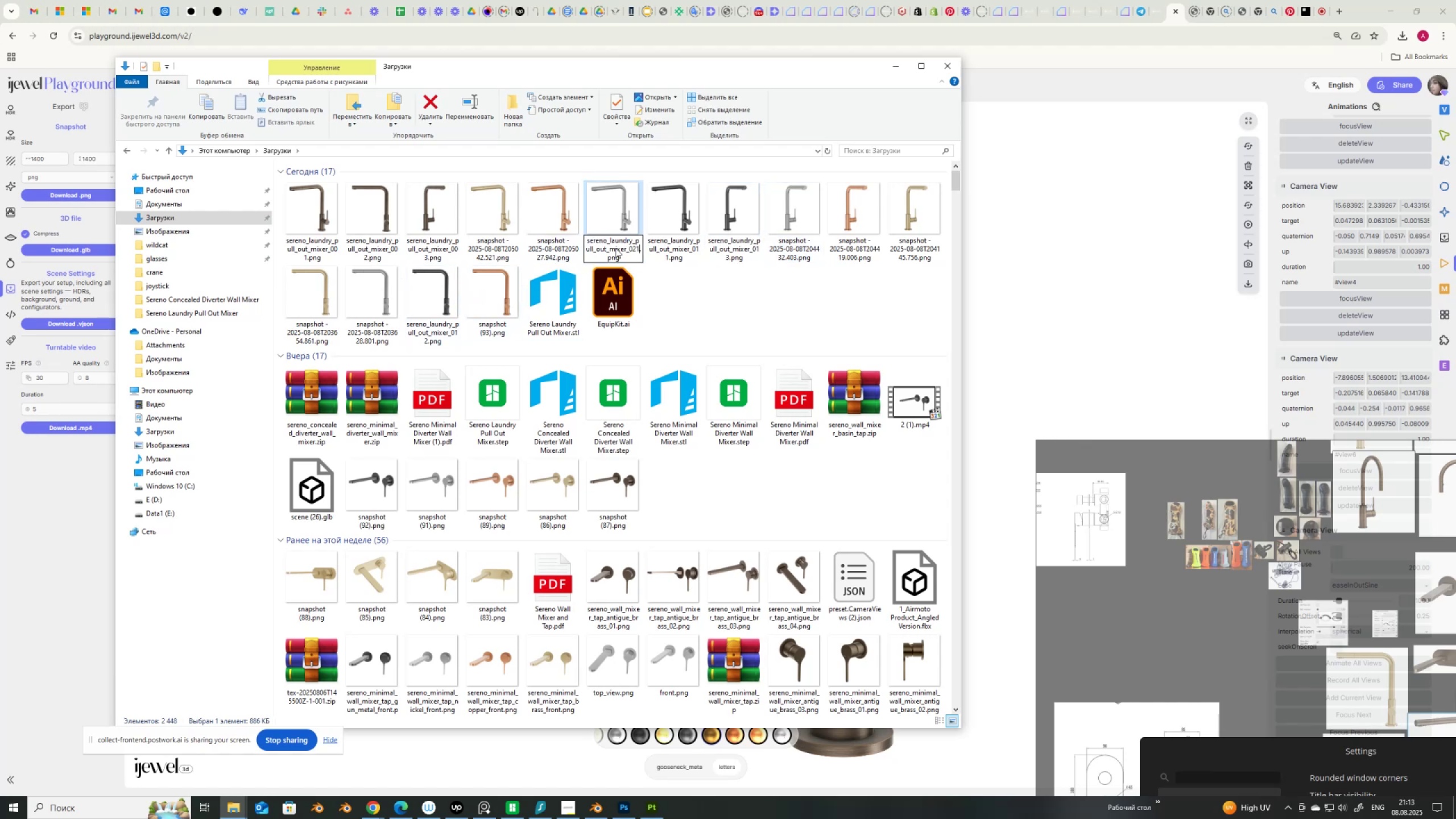 
key(NumpadEnter)
 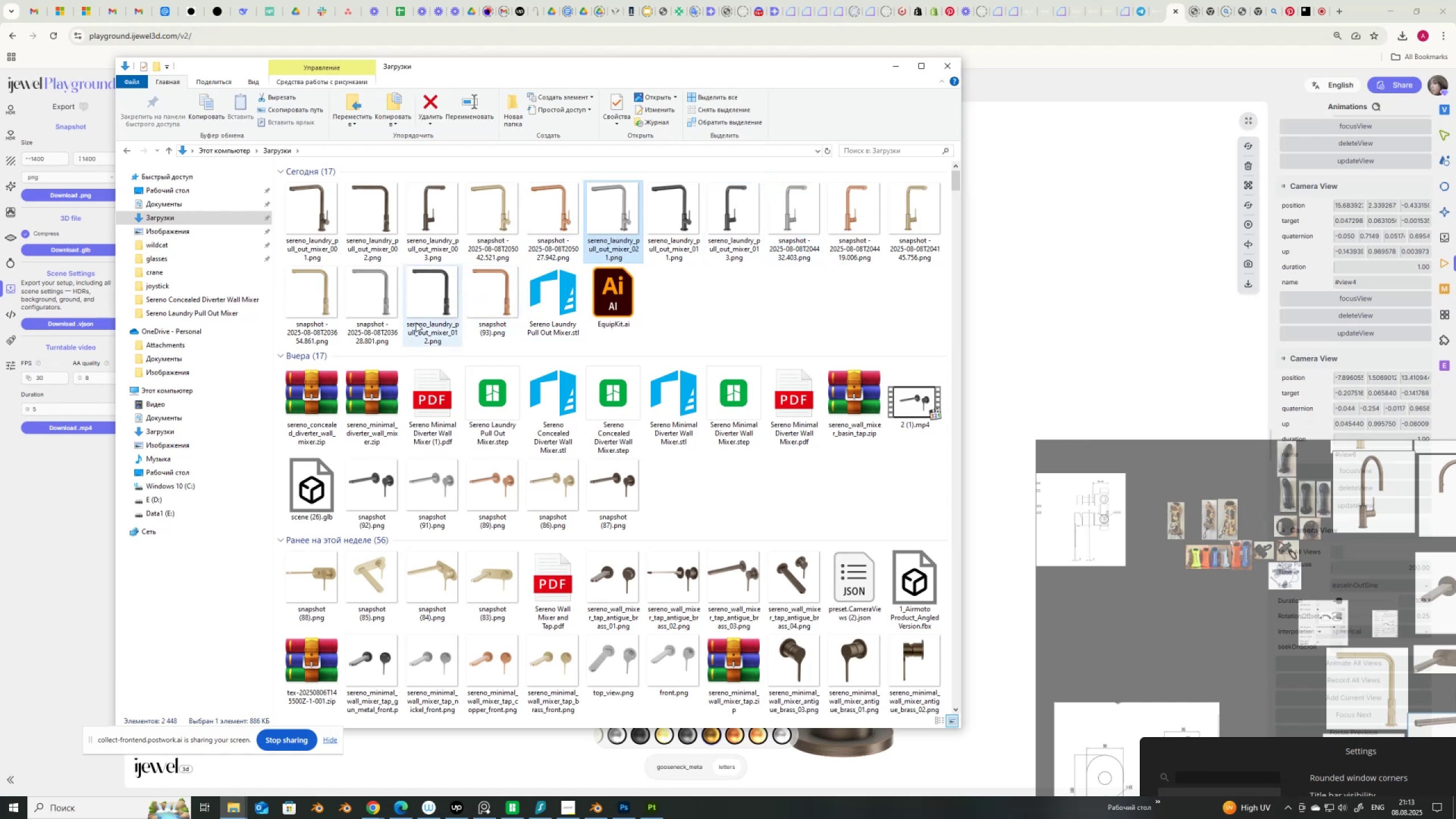 
left_click([387, 333])
 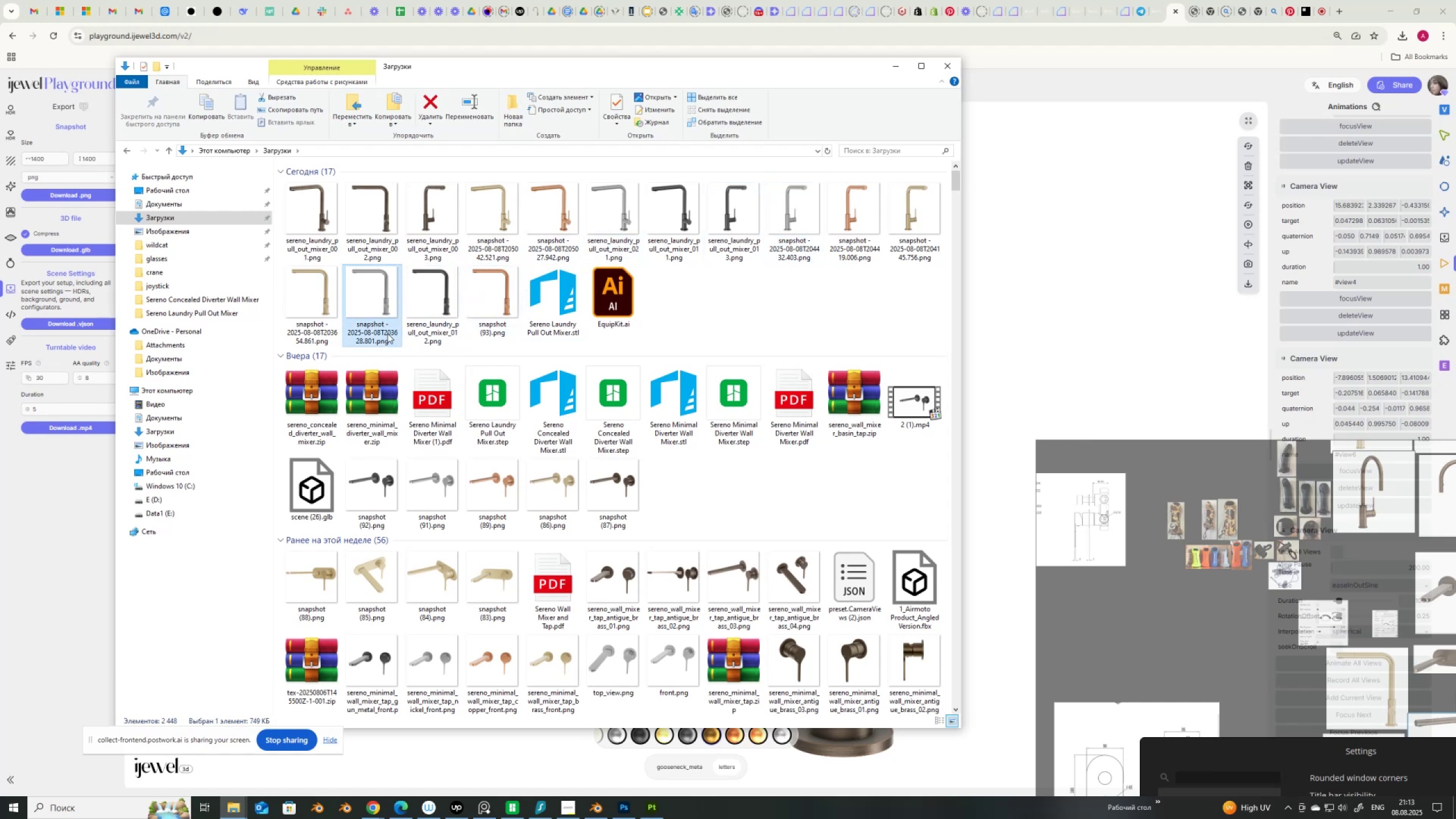 
left_click([387, 333])
 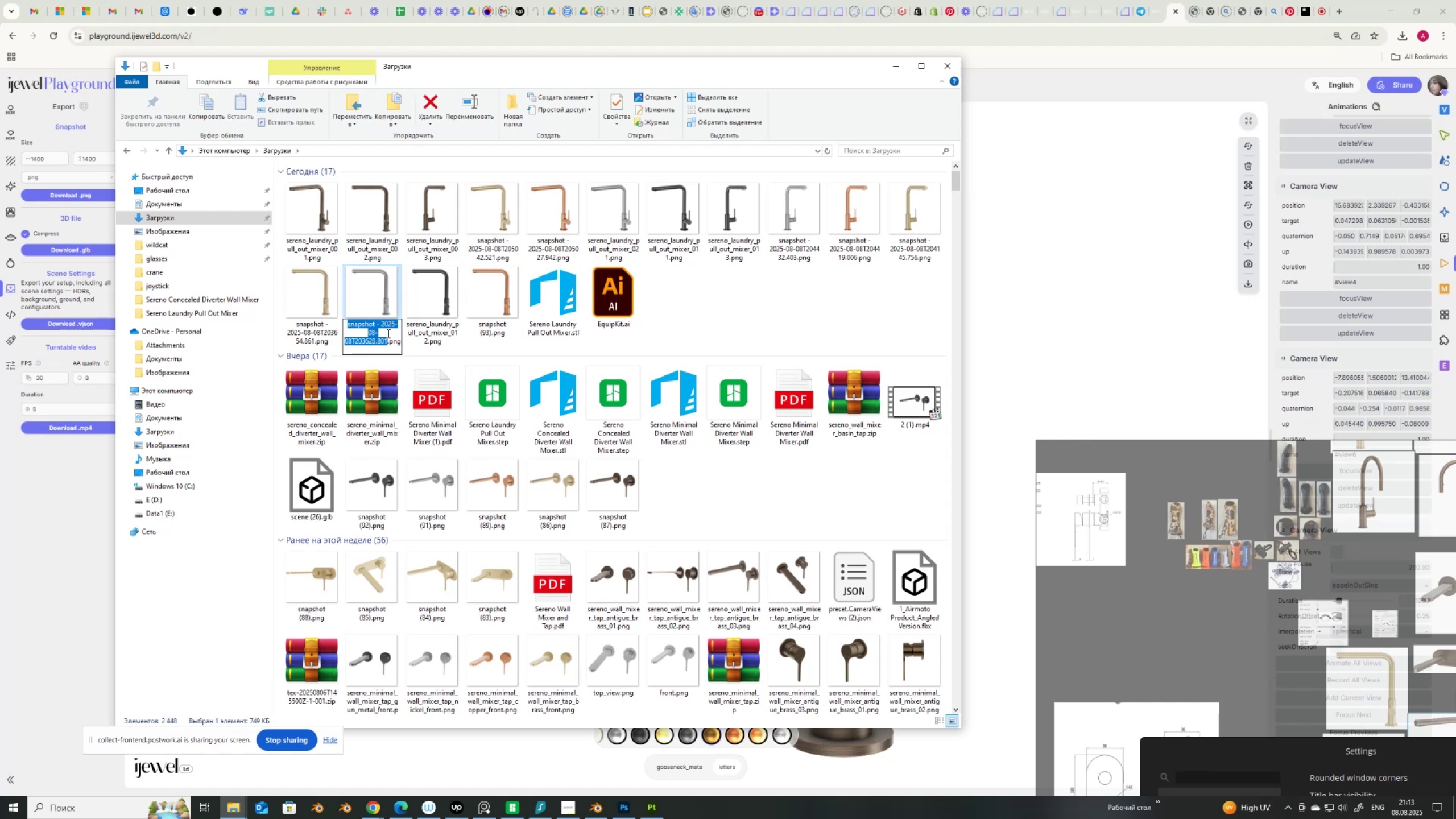 
key(Control+V)
 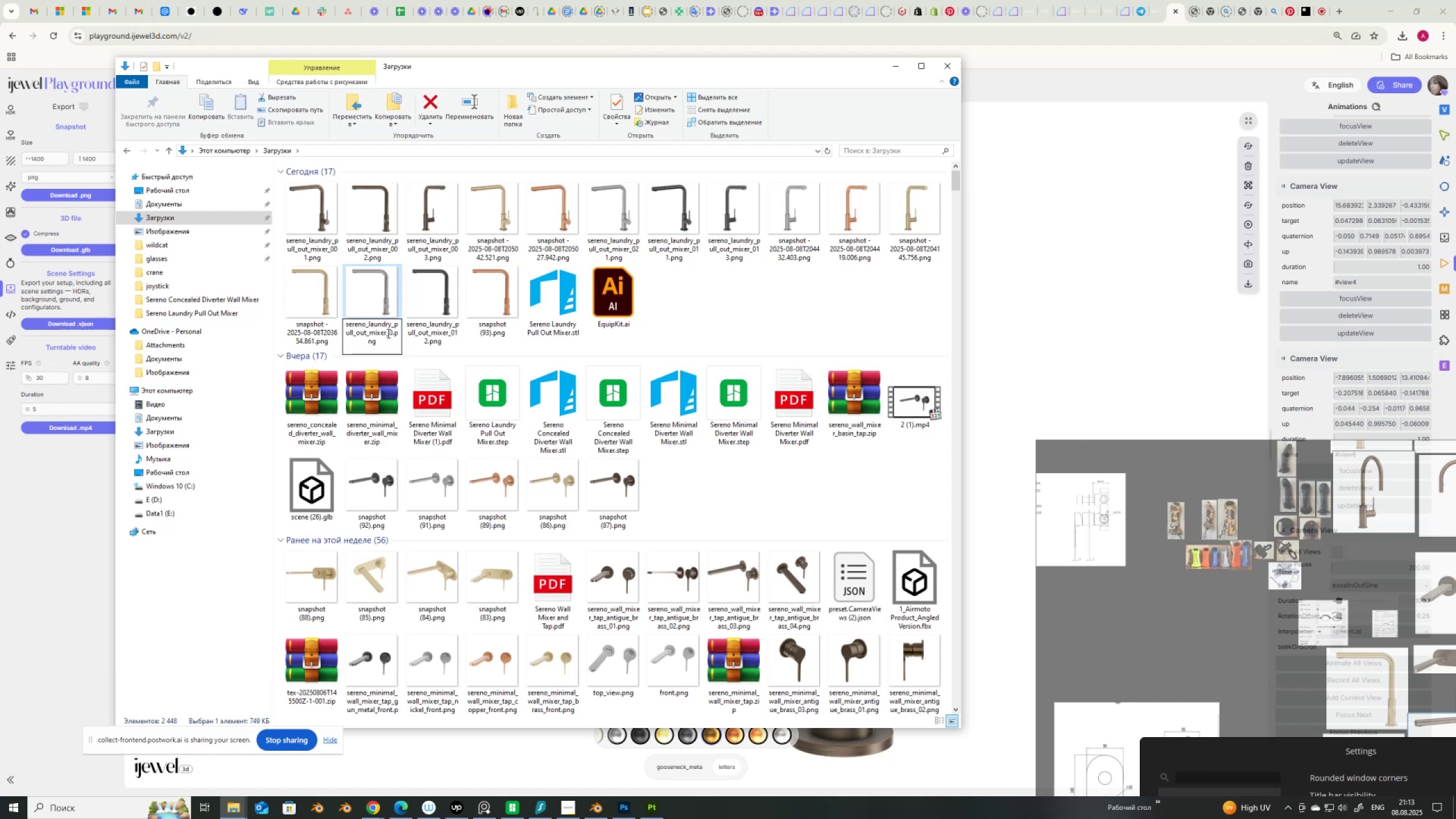 
key(Numpad2)
 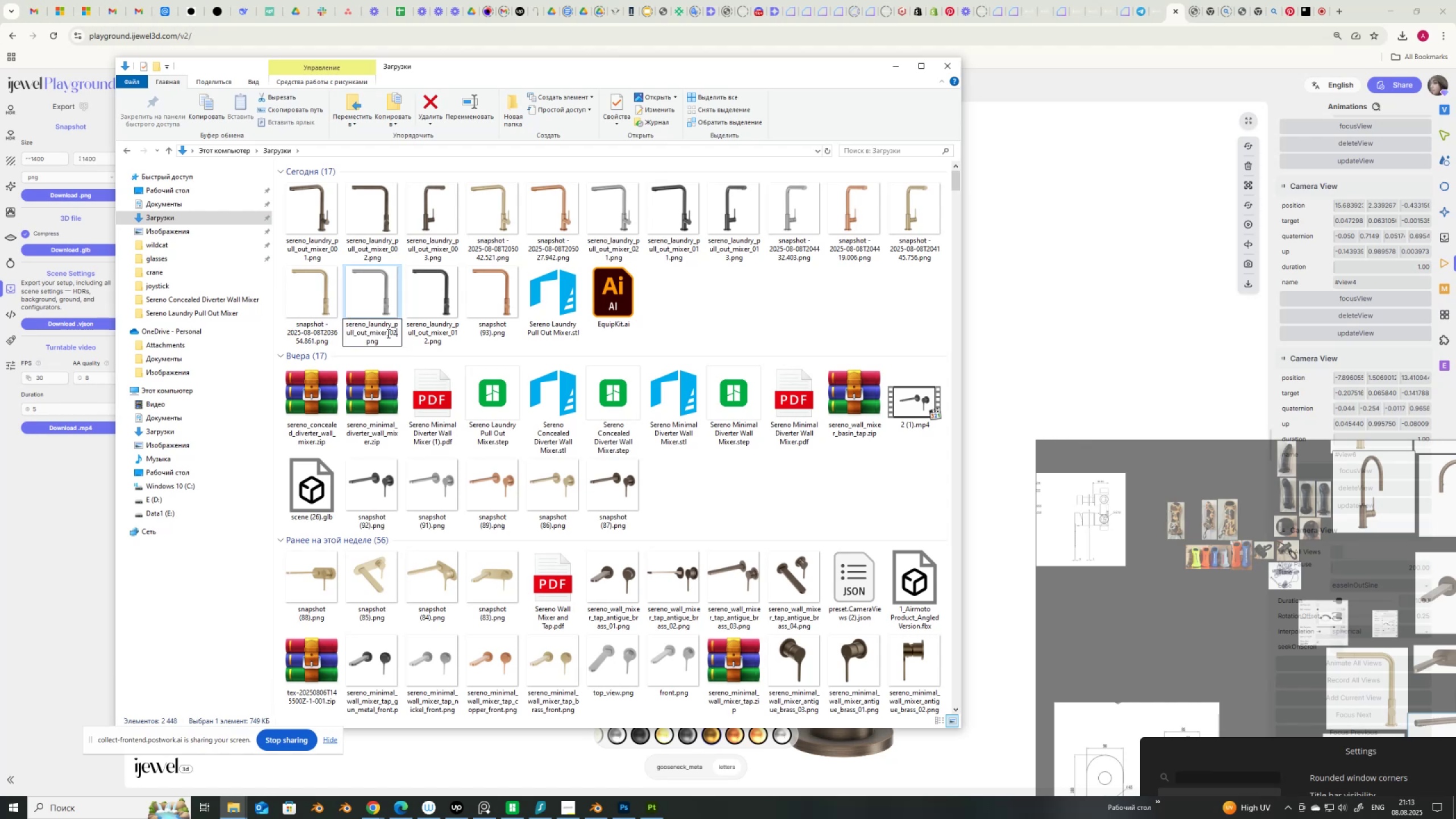 
key(Numpad2)
 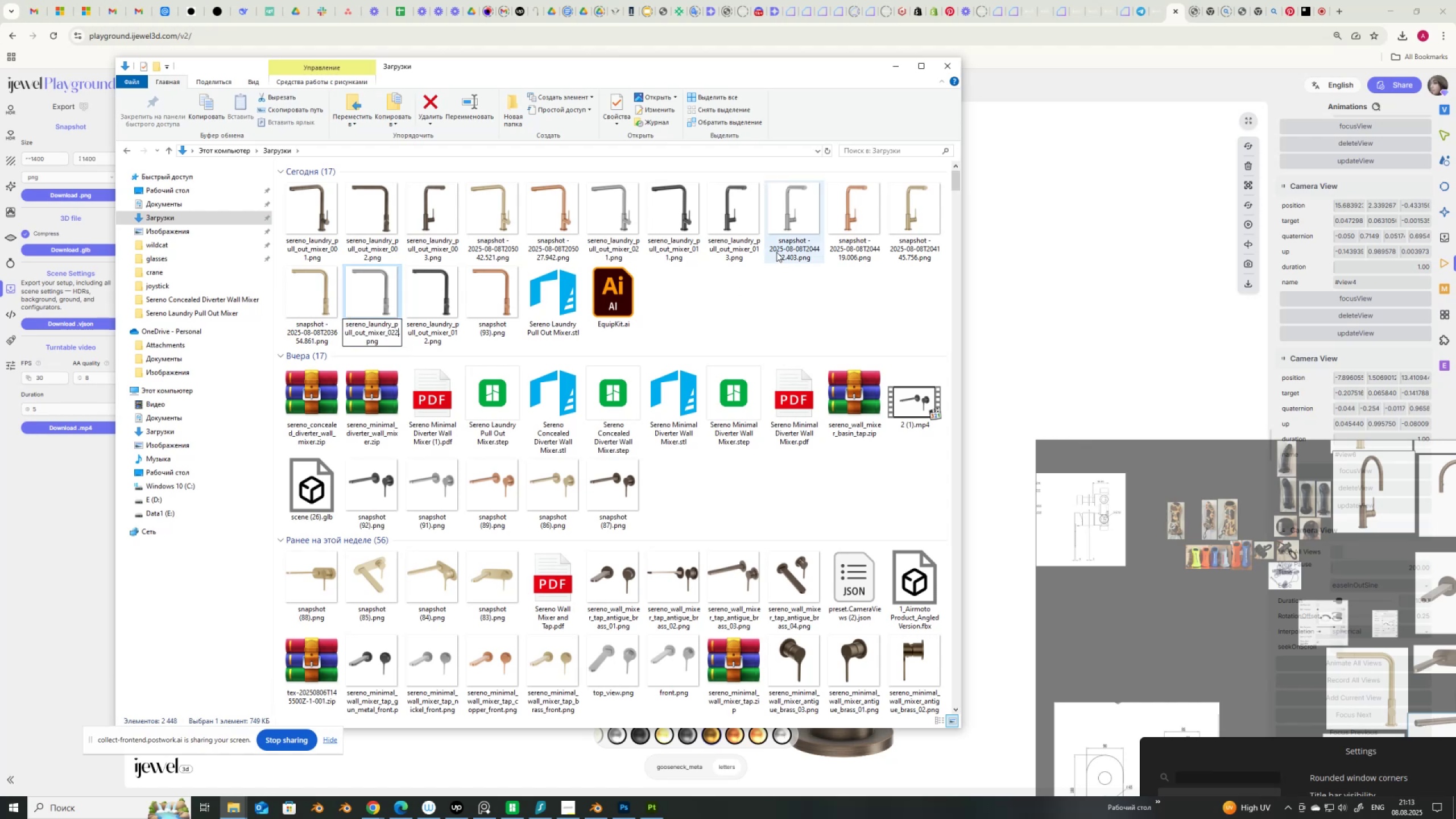 
left_click([783, 249])
 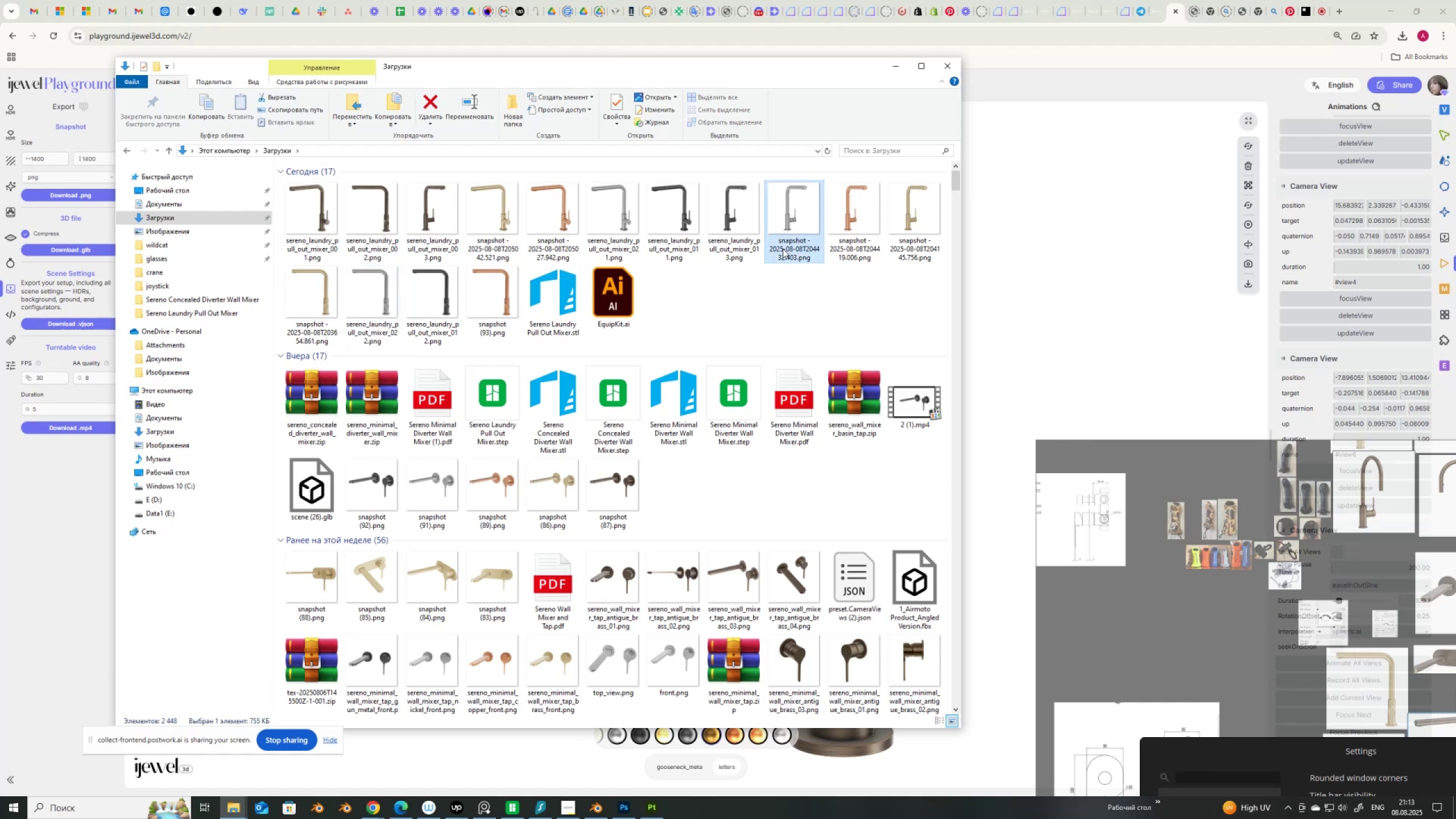 
left_click([783, 249])
 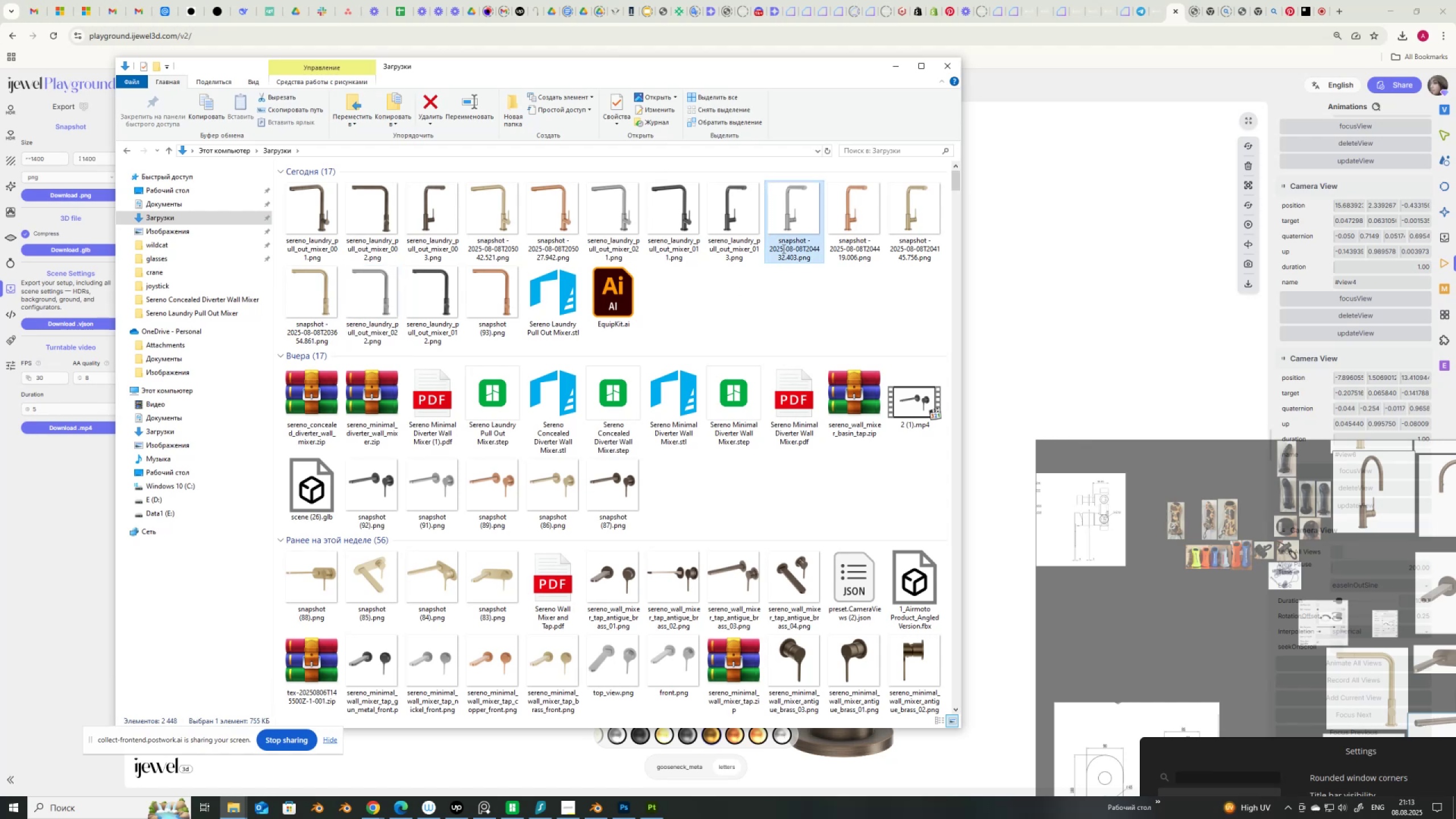 
key(Control+V)
 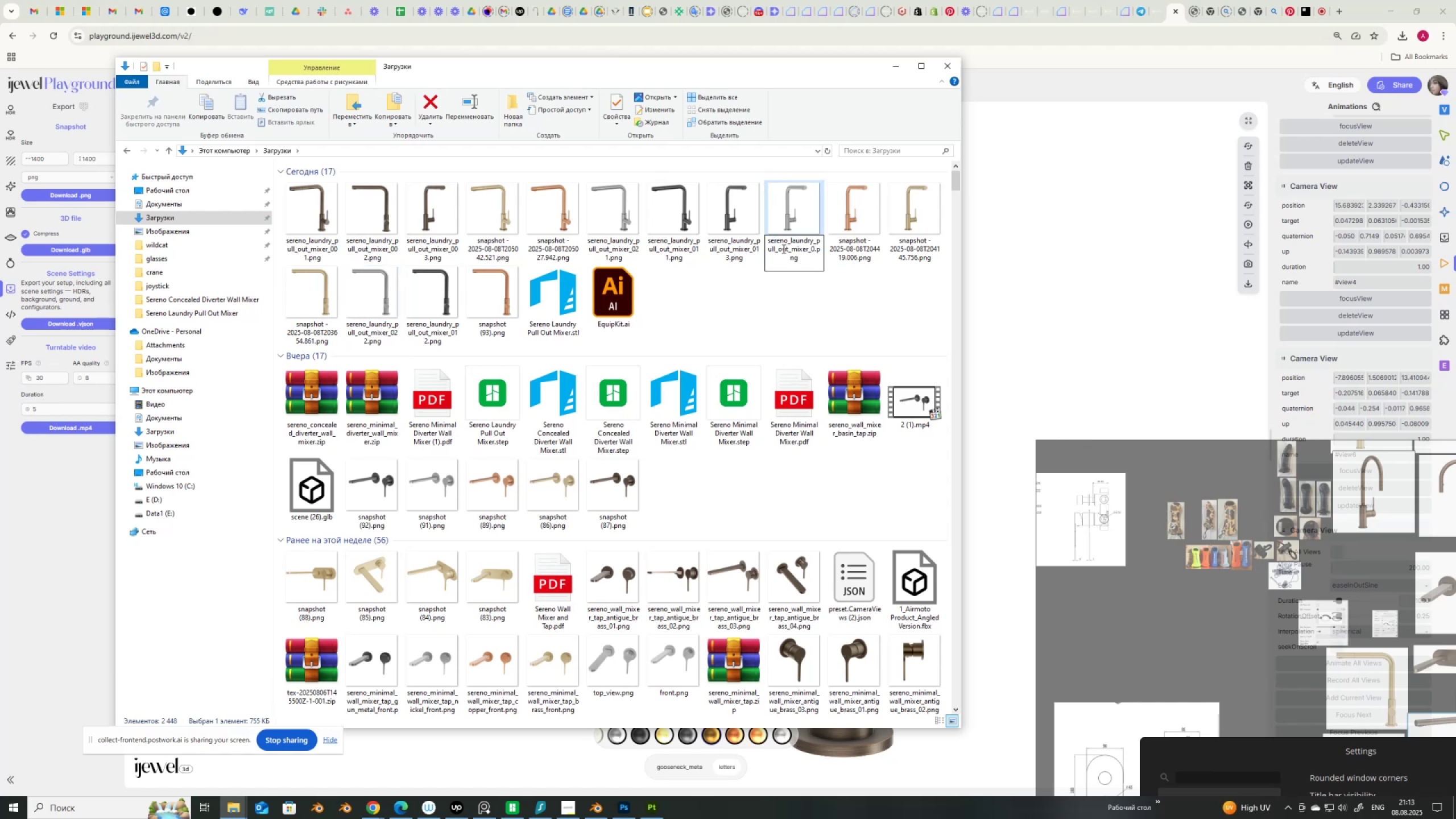 
key(Numpad2)
 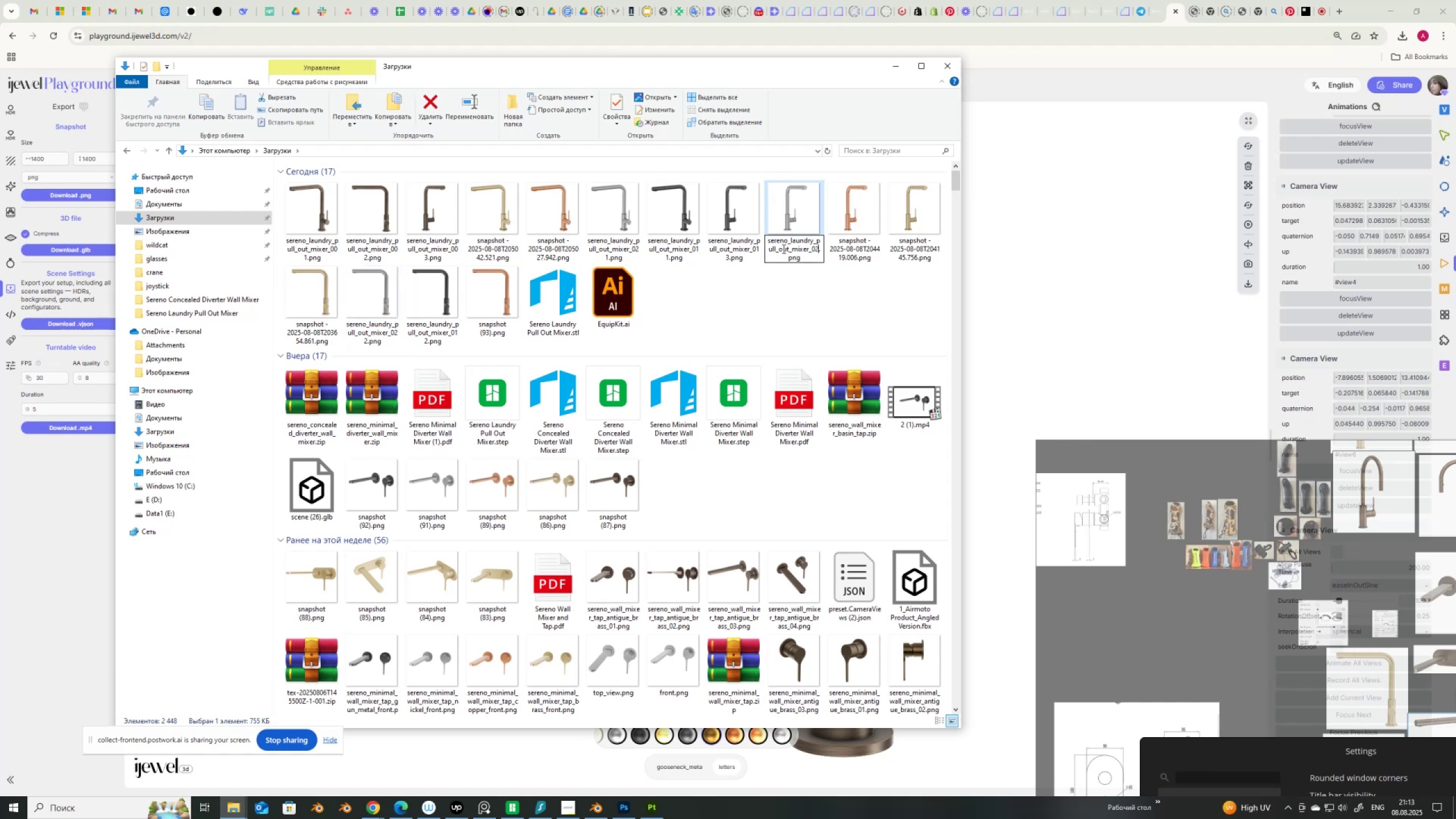 
key(Numpad3)
 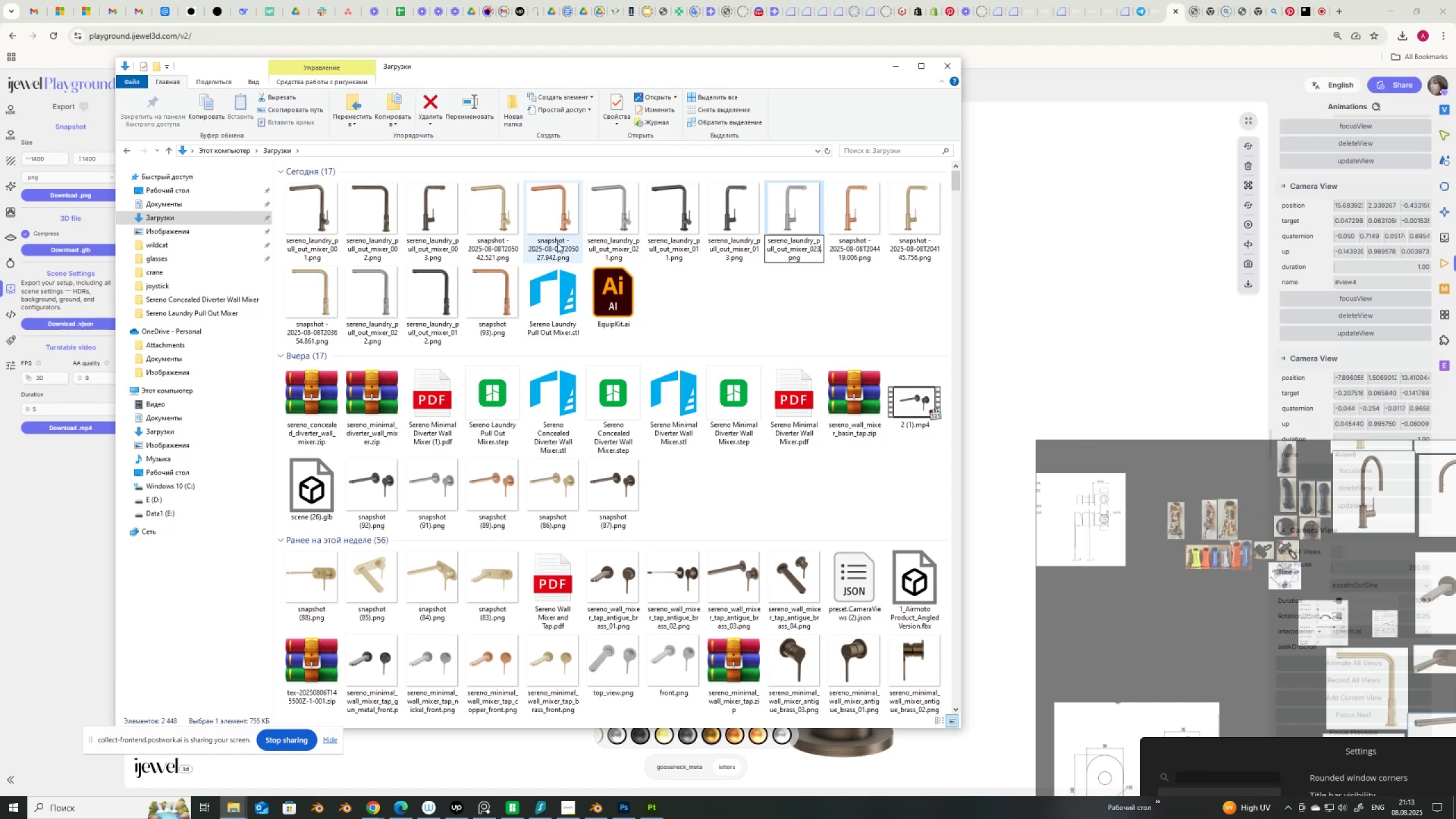 
left_click([562, 245])
 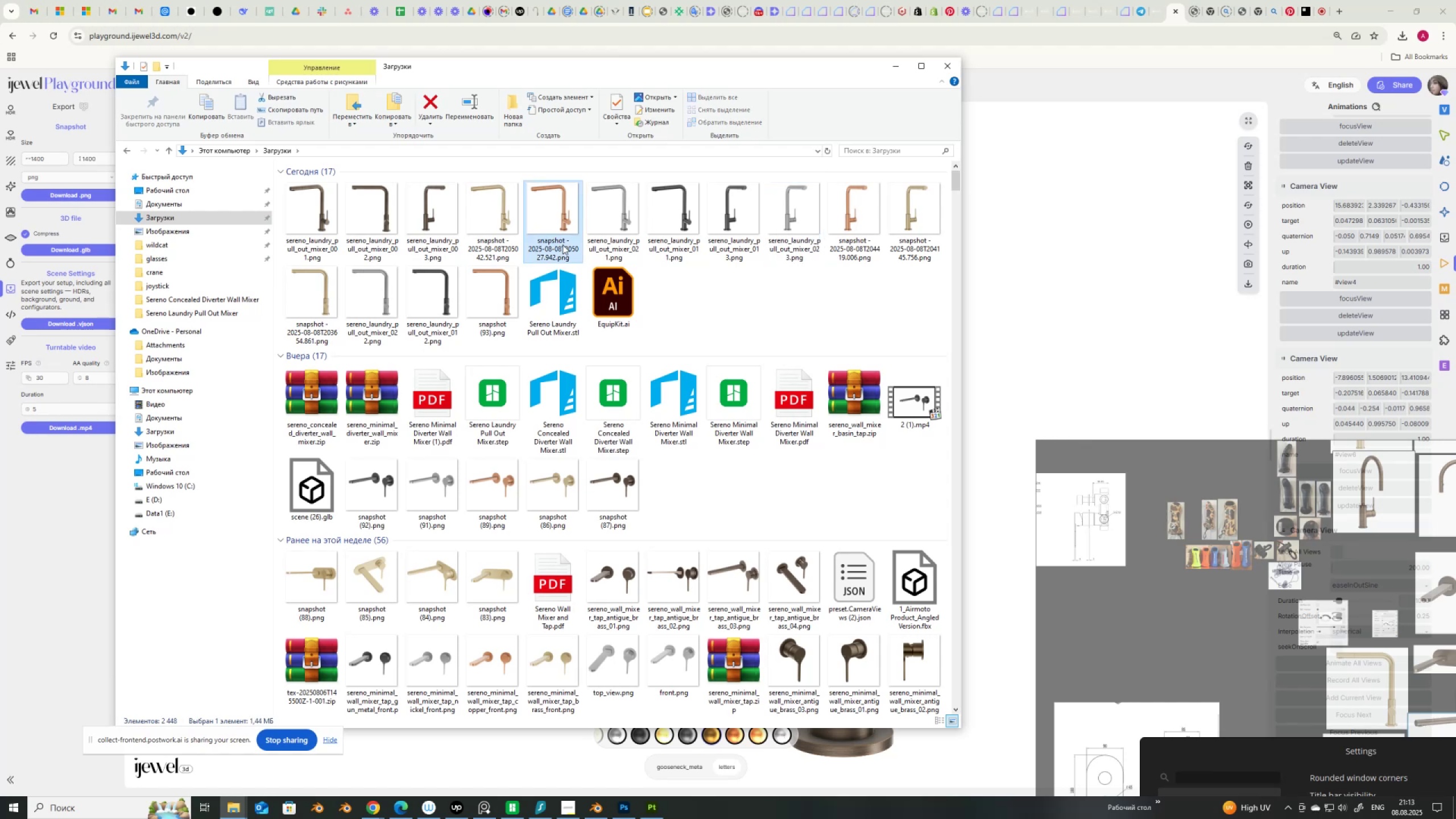 
left_click([562, 245])
 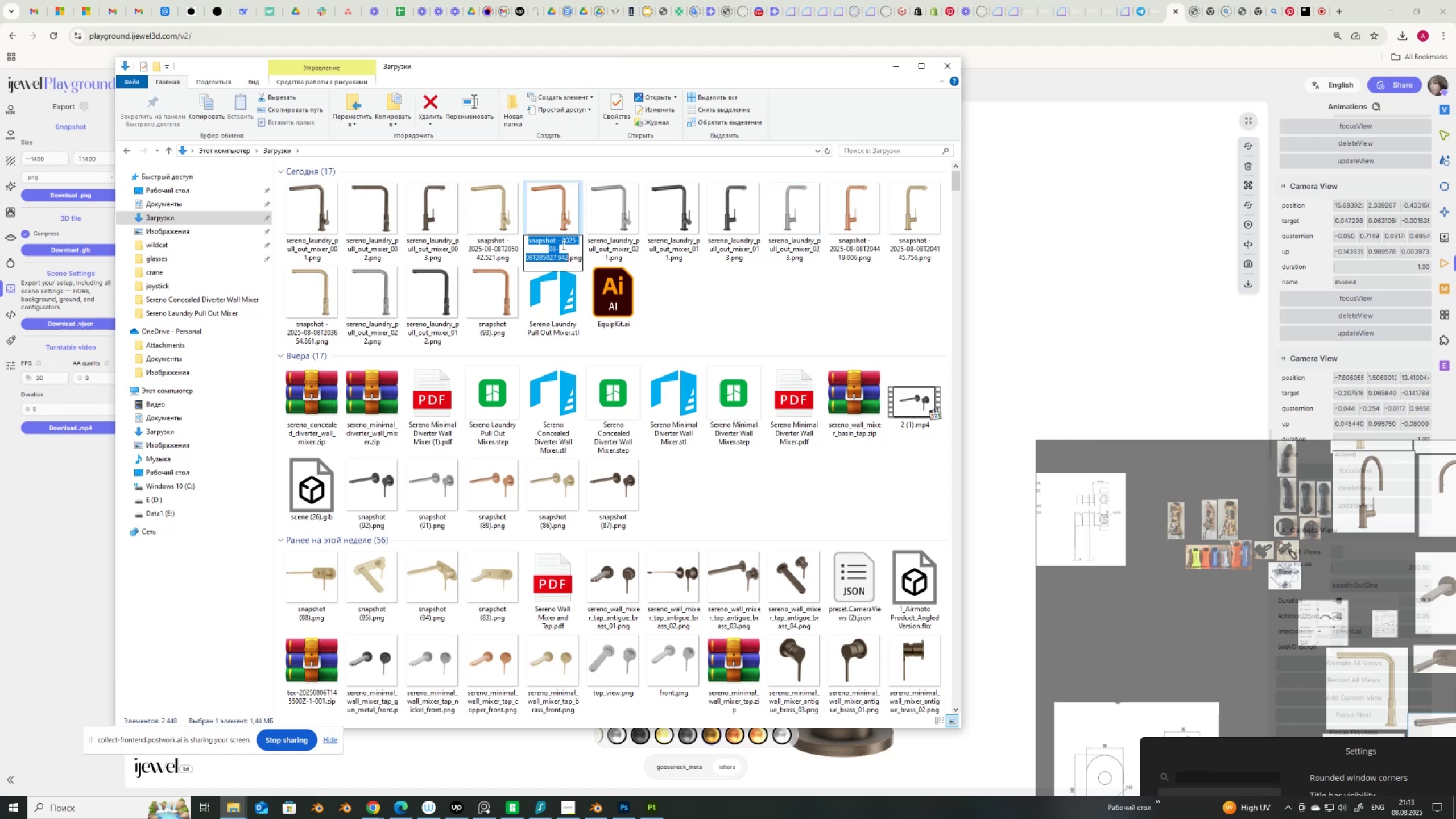 
hold_key(key=ControlLeft, duration=0.5)
 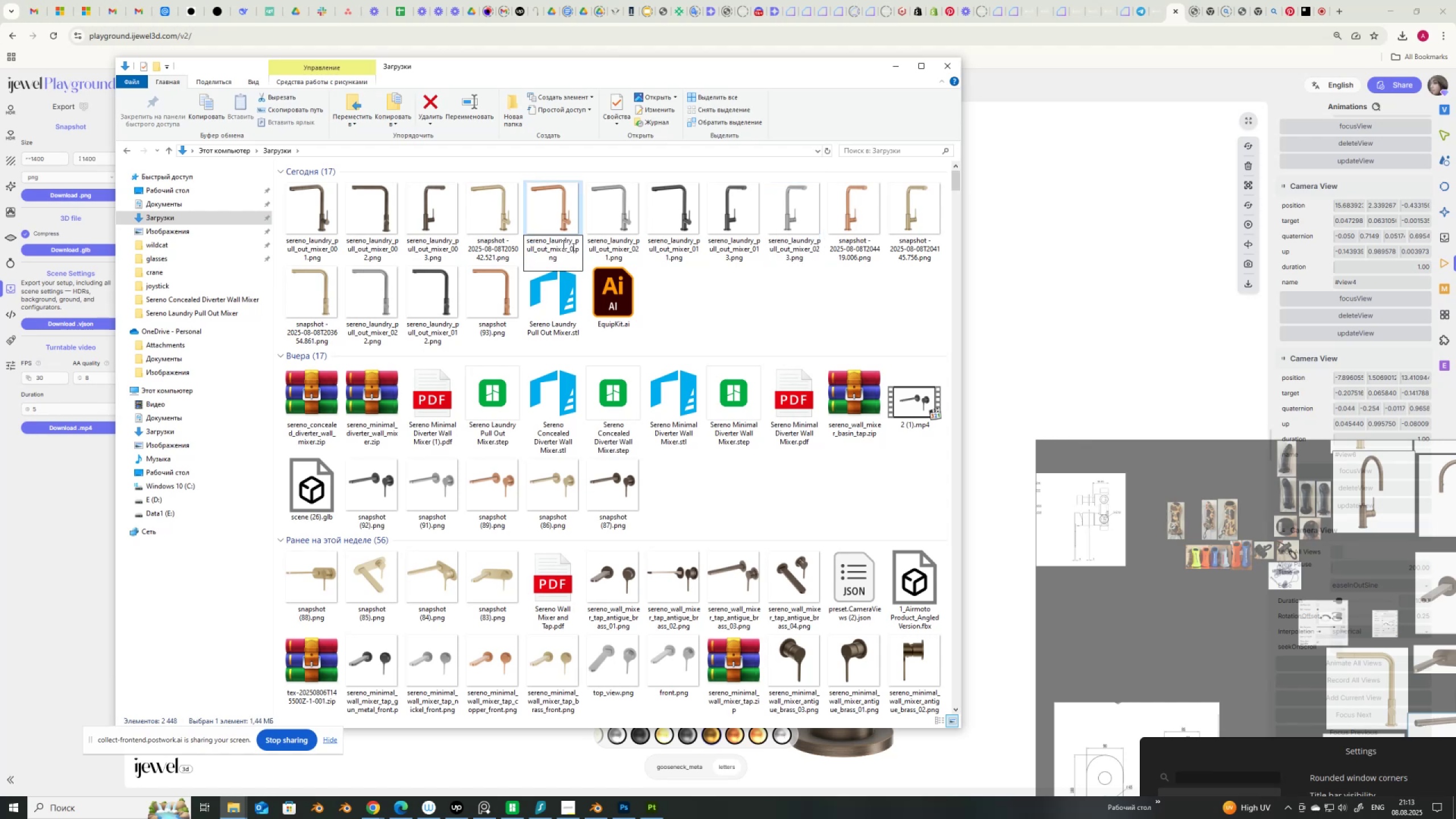 
key(V)
 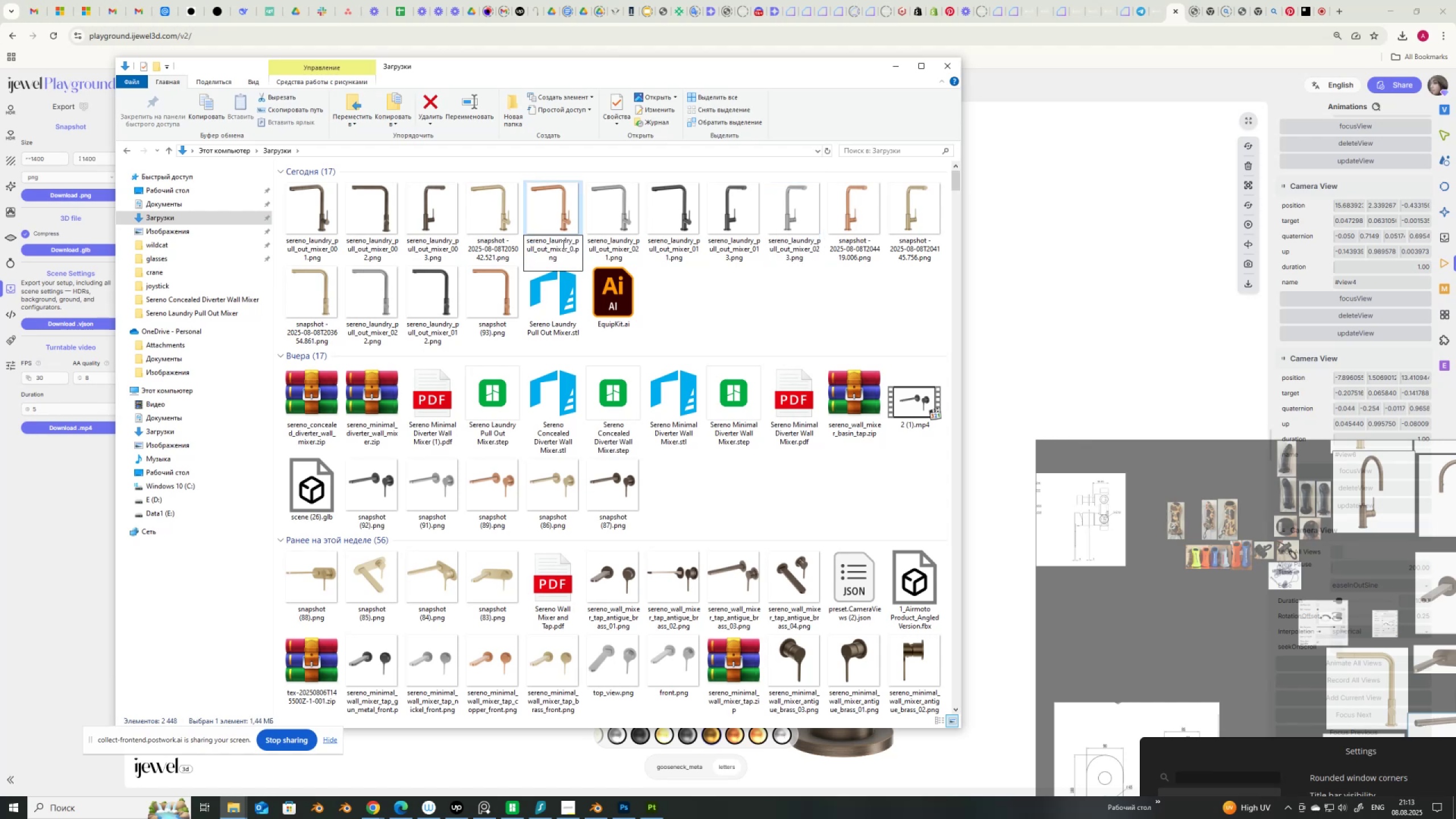 
key(Numpad3)
 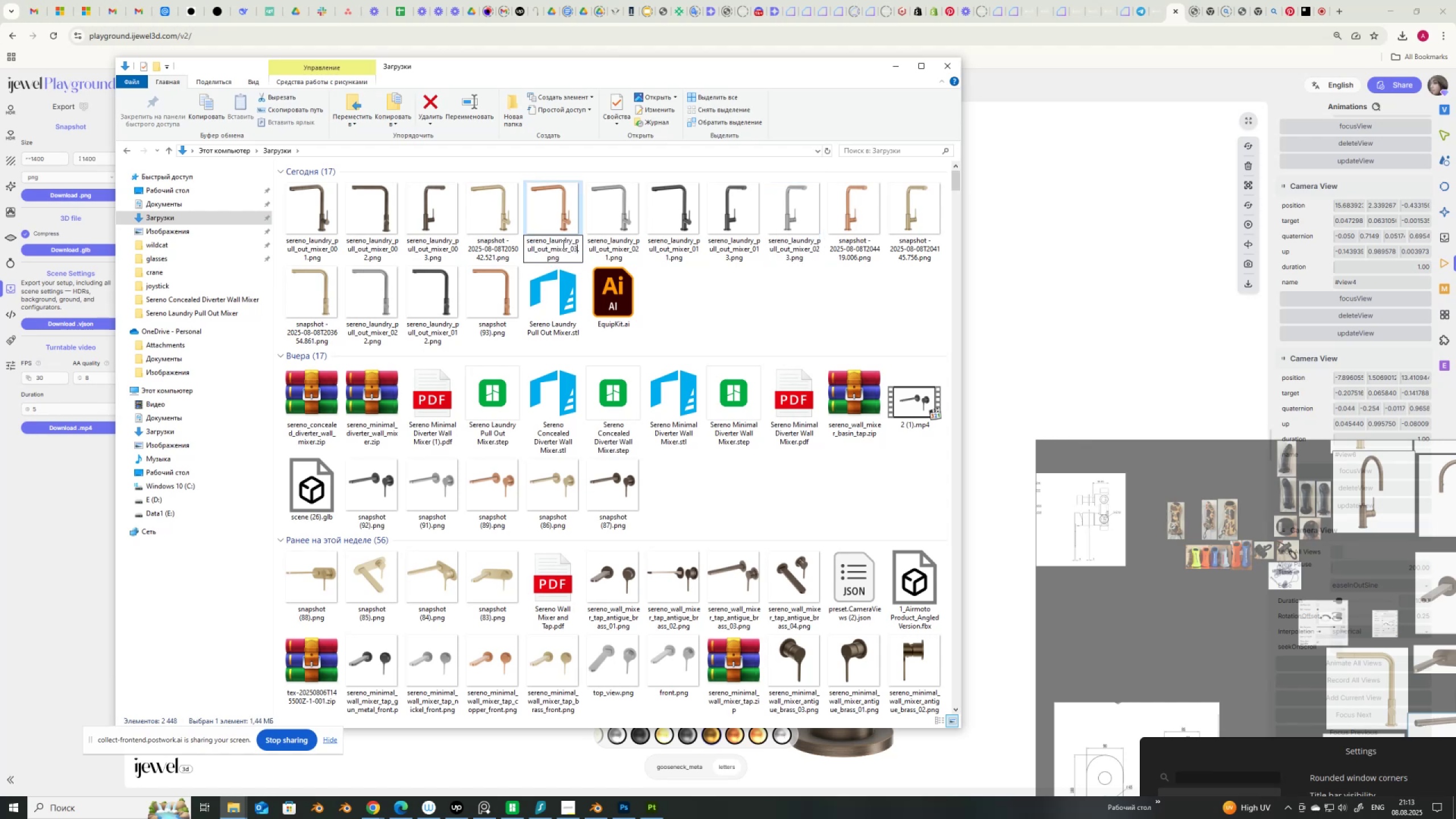 
key(Numpad1)
 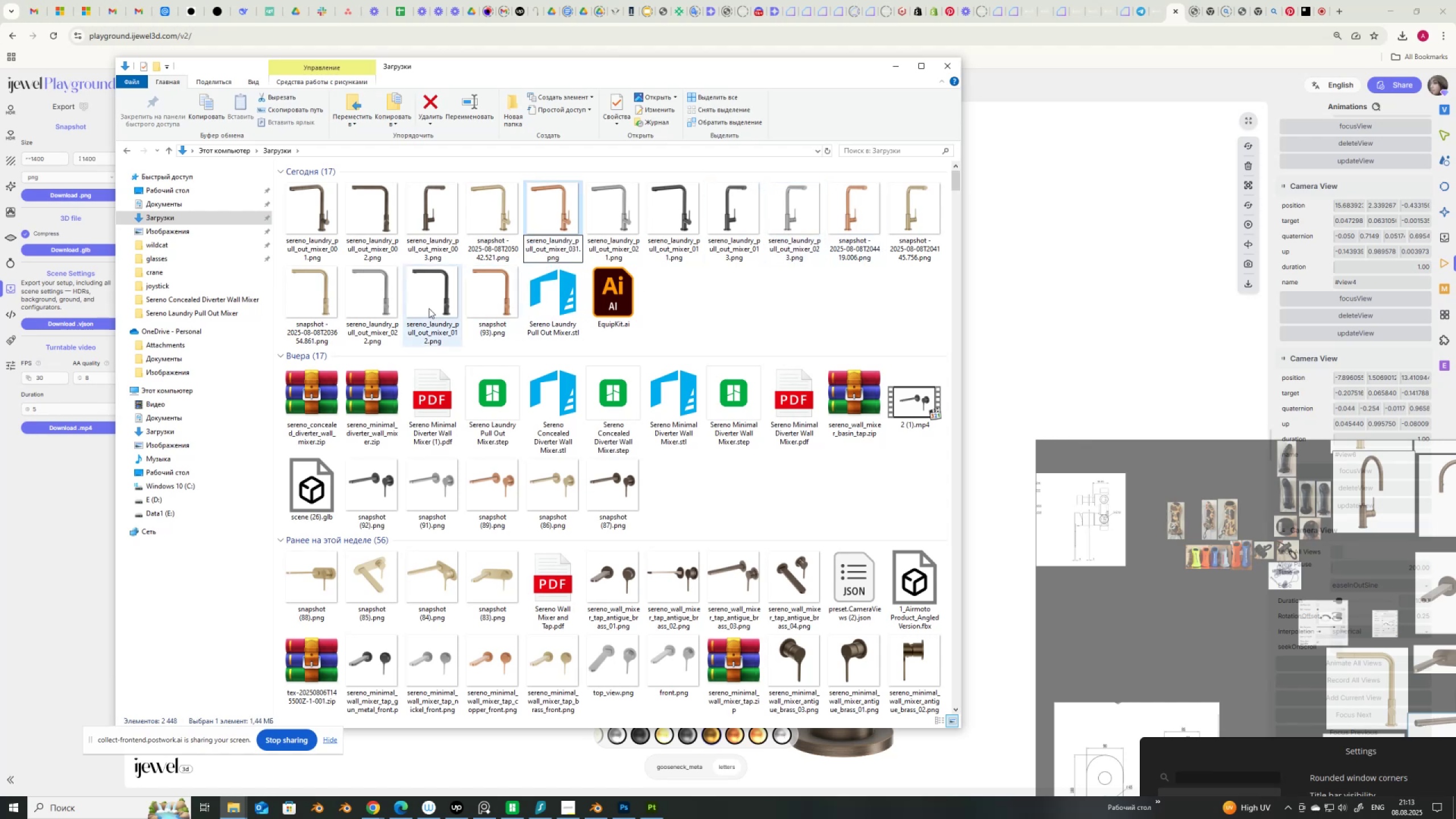 
left_click([313, 330])
 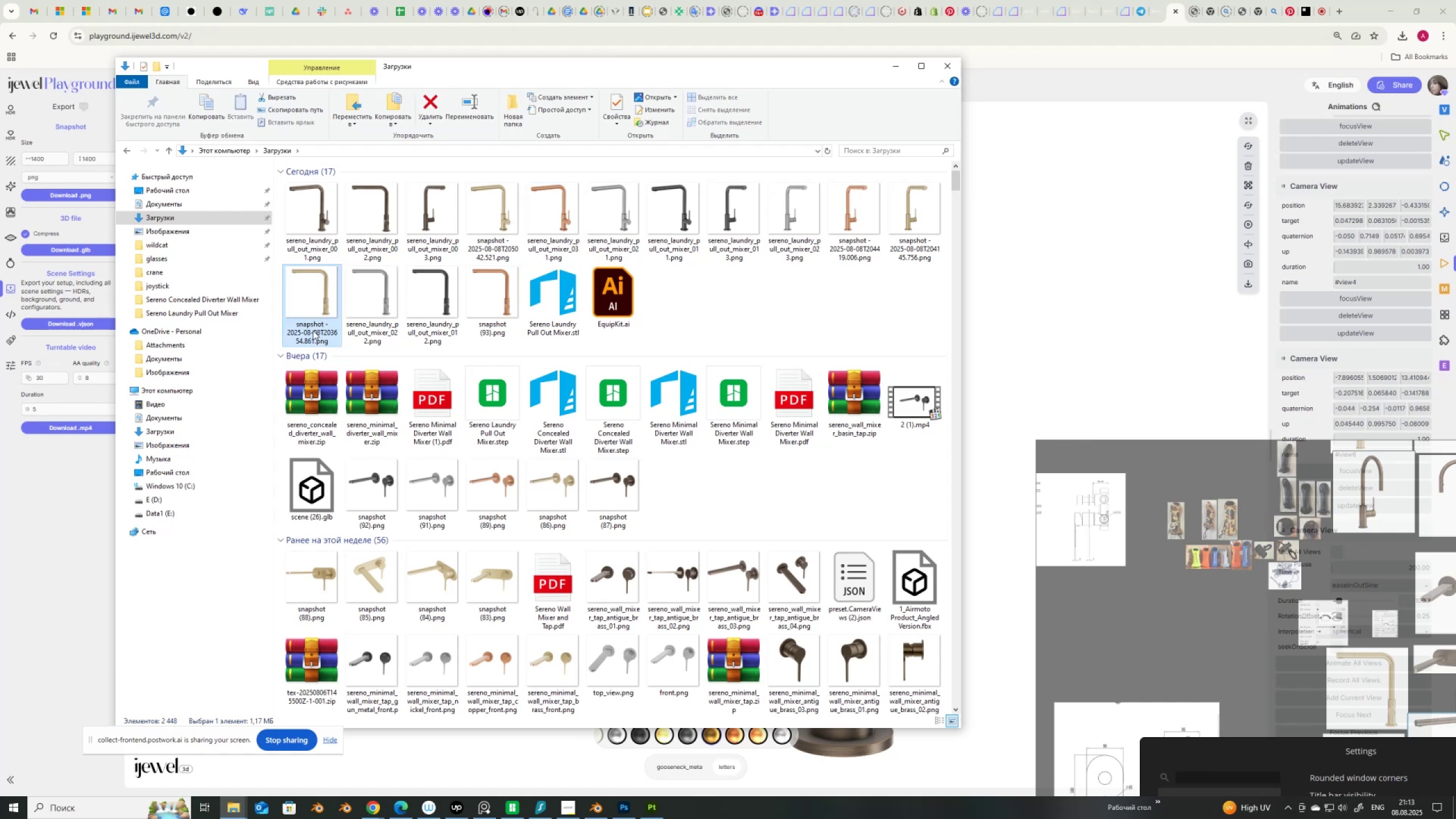 
left_click([313, 330])
 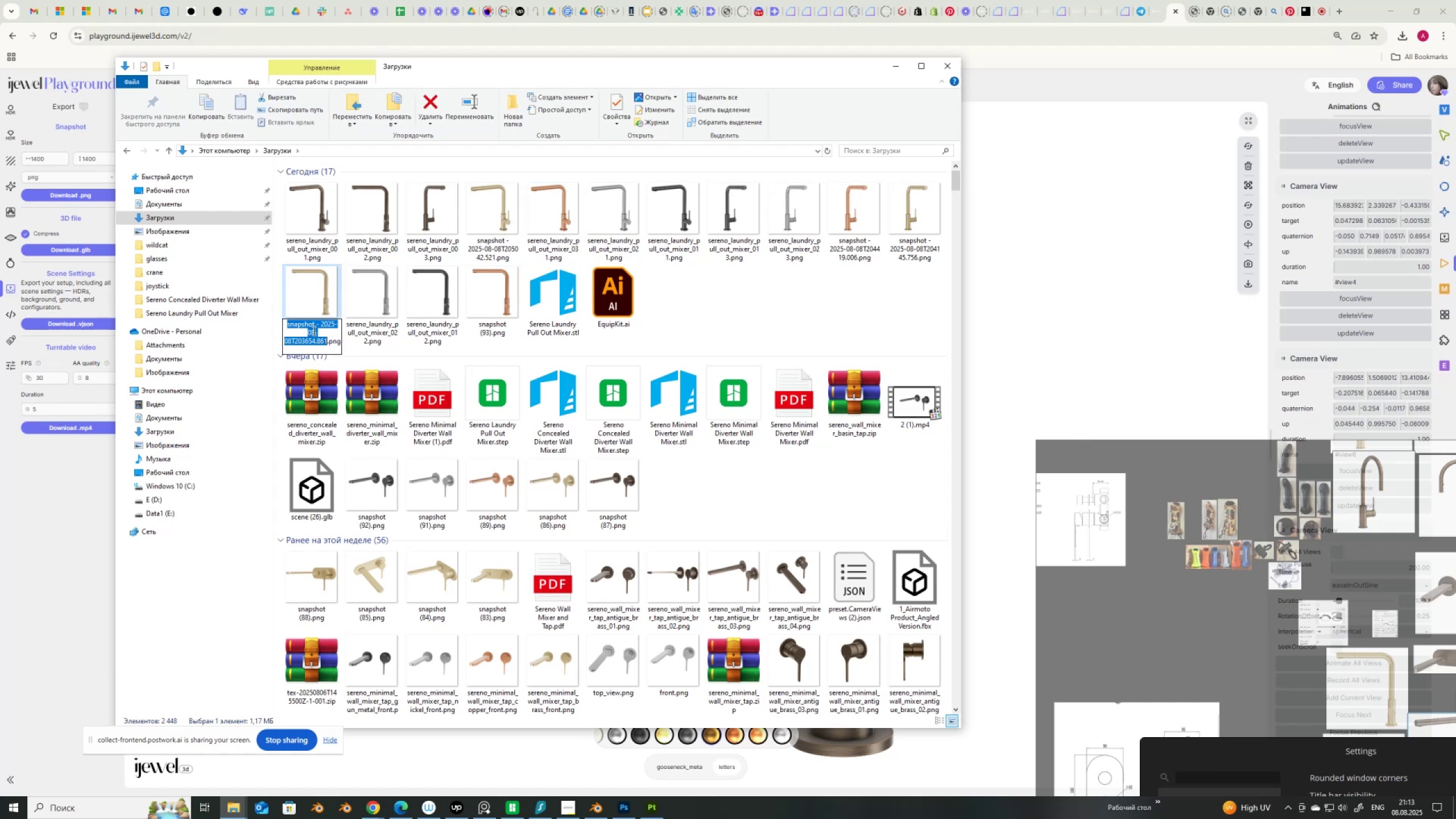 
key(Control+V)
 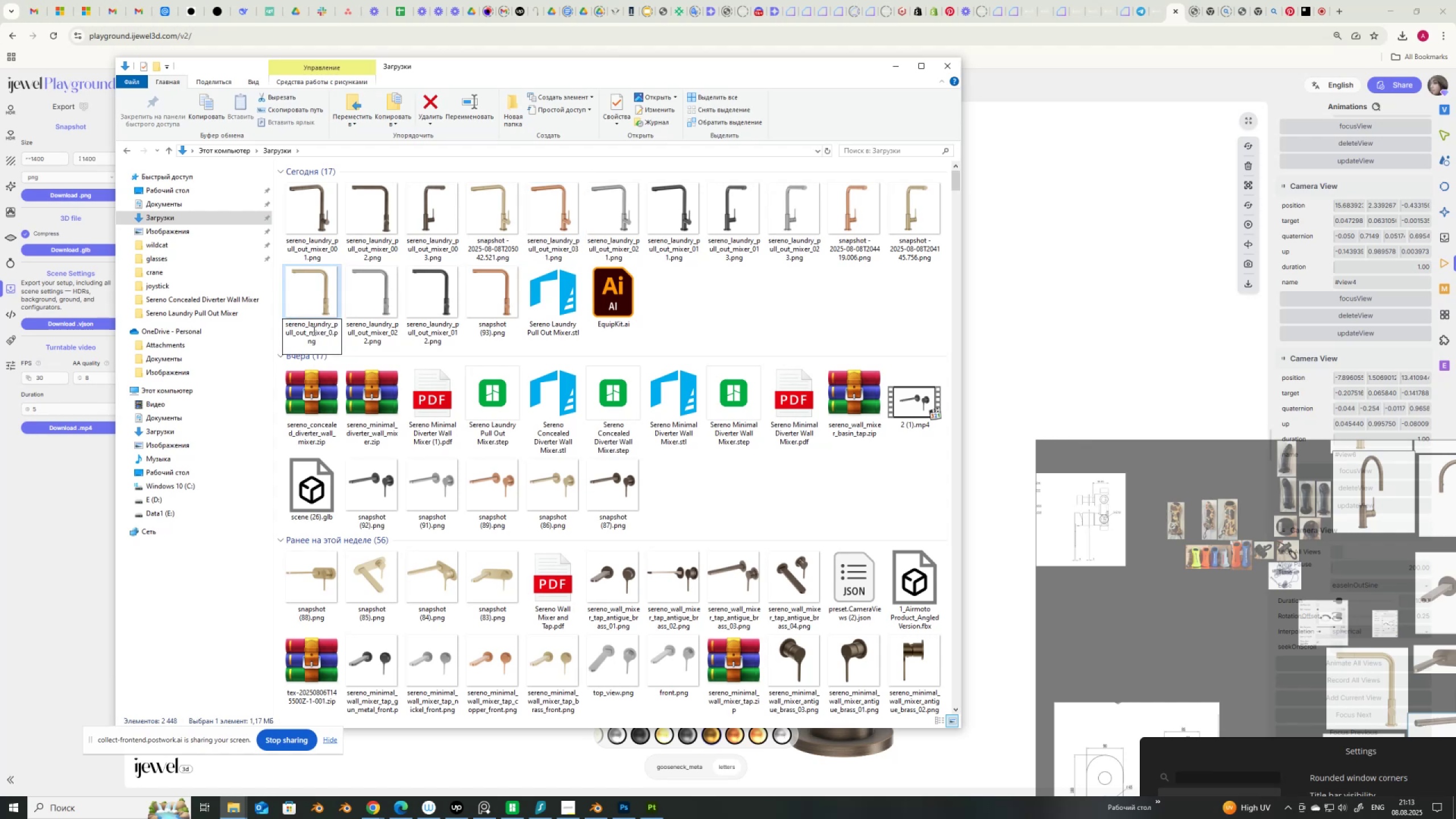 
key(Numpad3)
 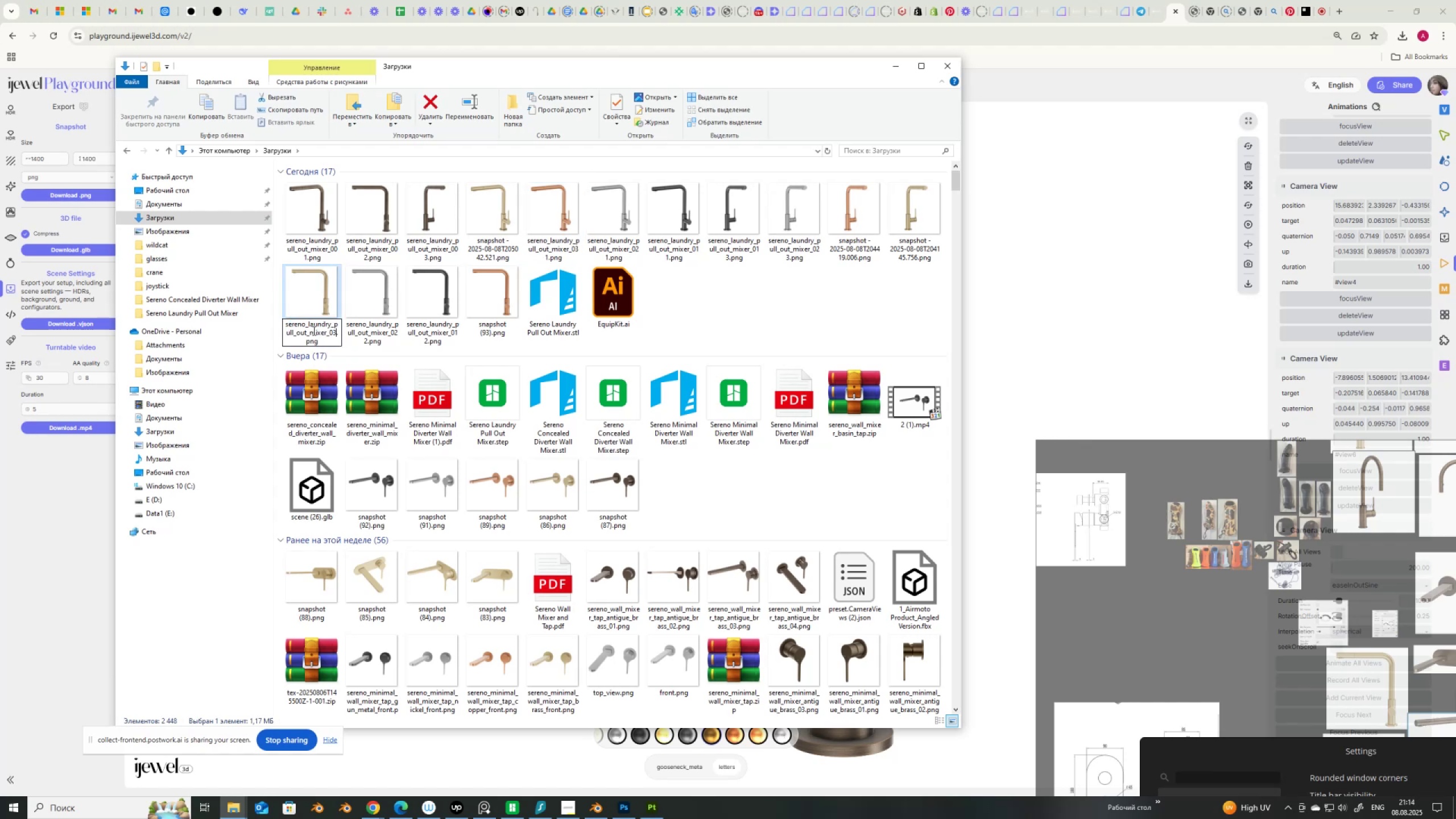 
key(Backspace)
 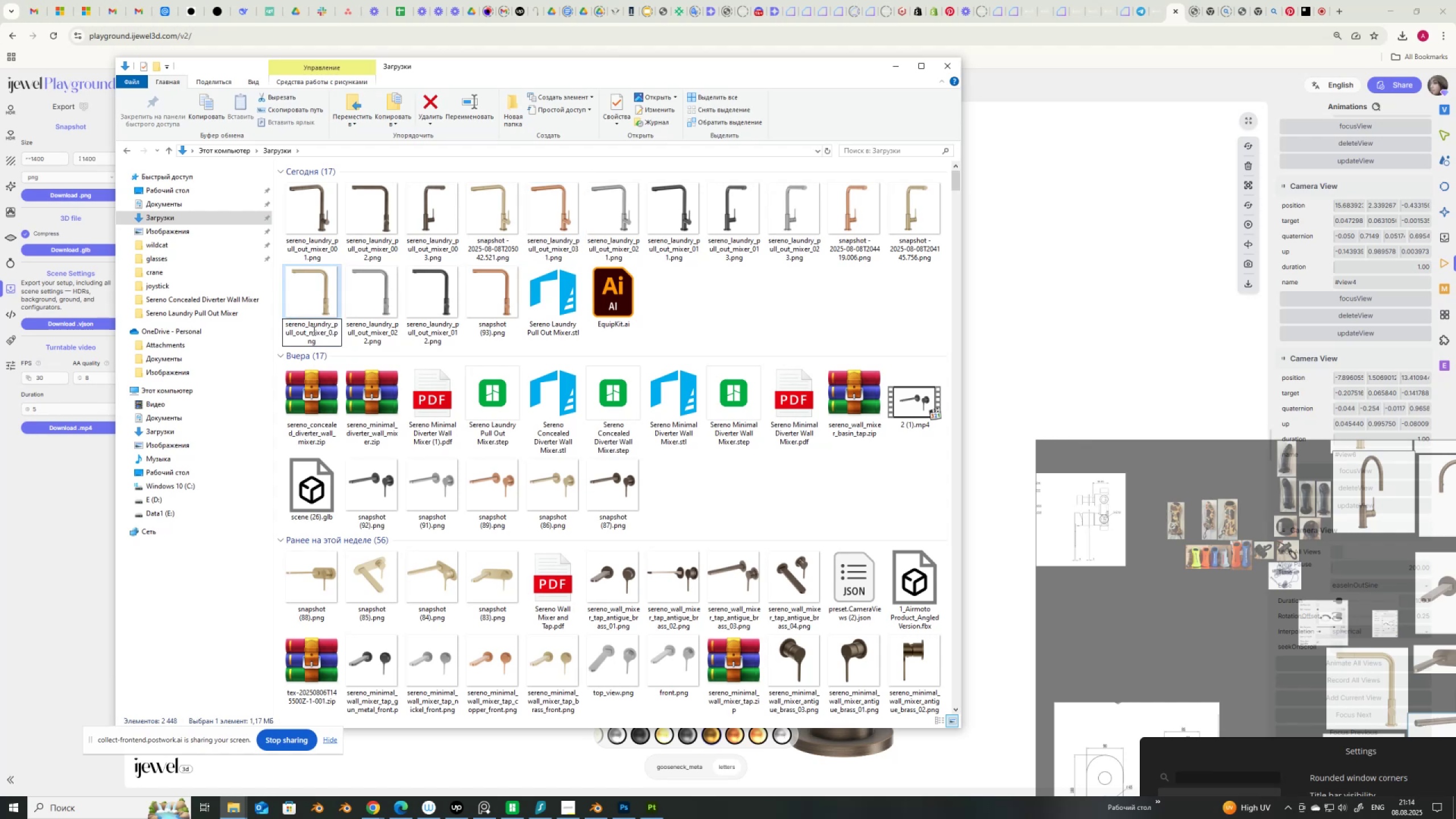 
key(Numpad4)
 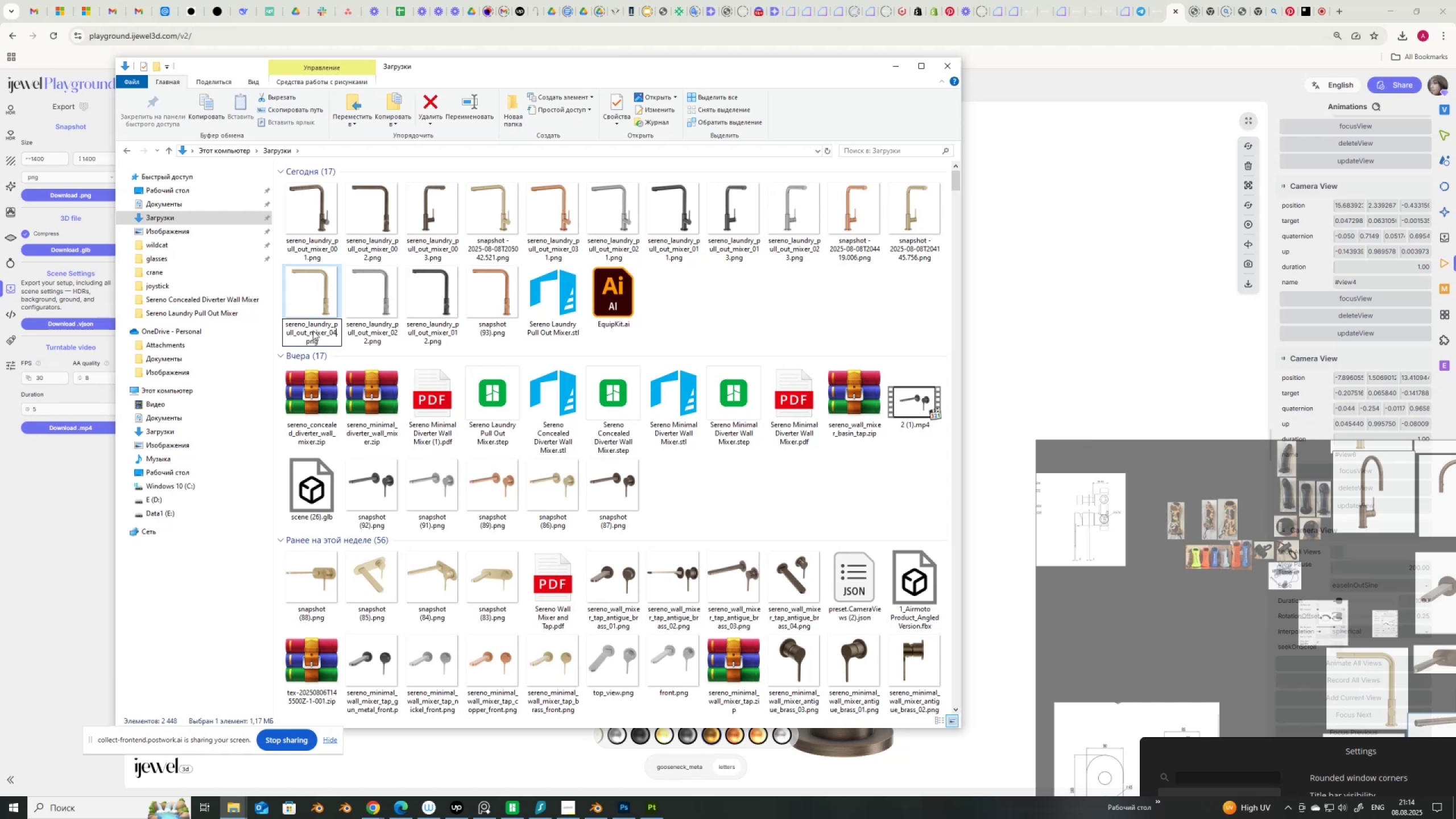 
key(Numpad2)
 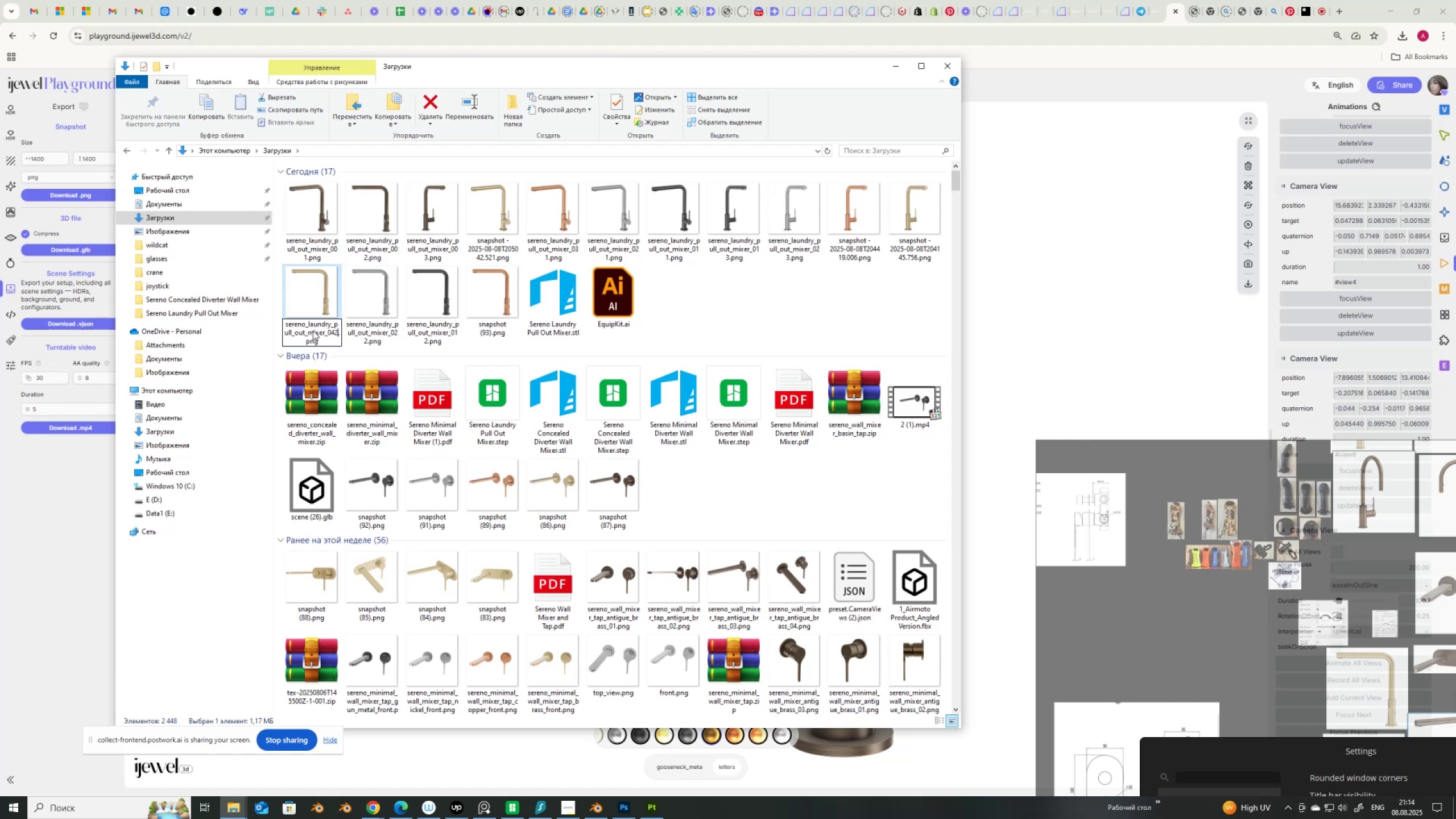 
key(NumpadEnter)
 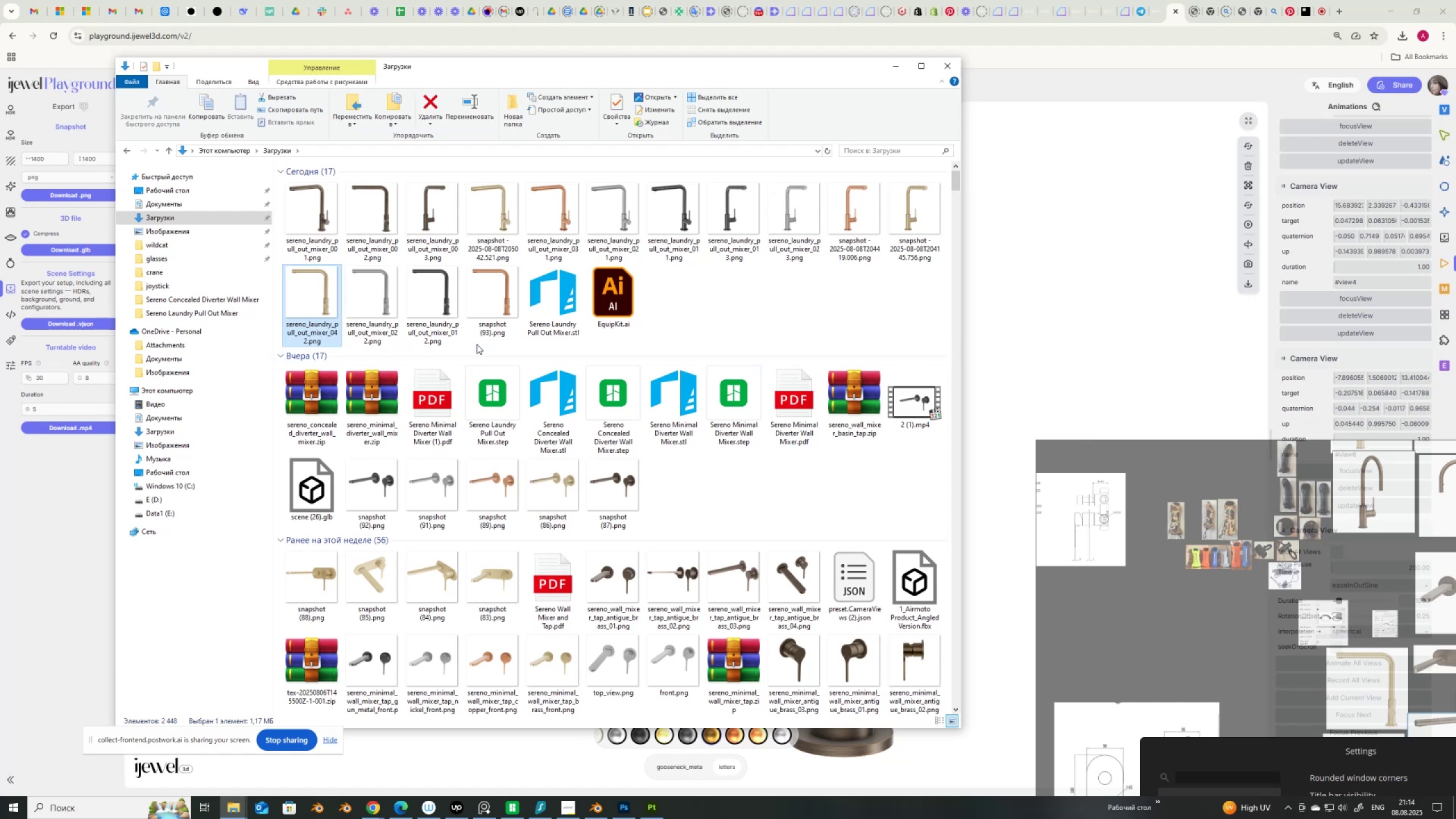 
left_click([490, 328])
 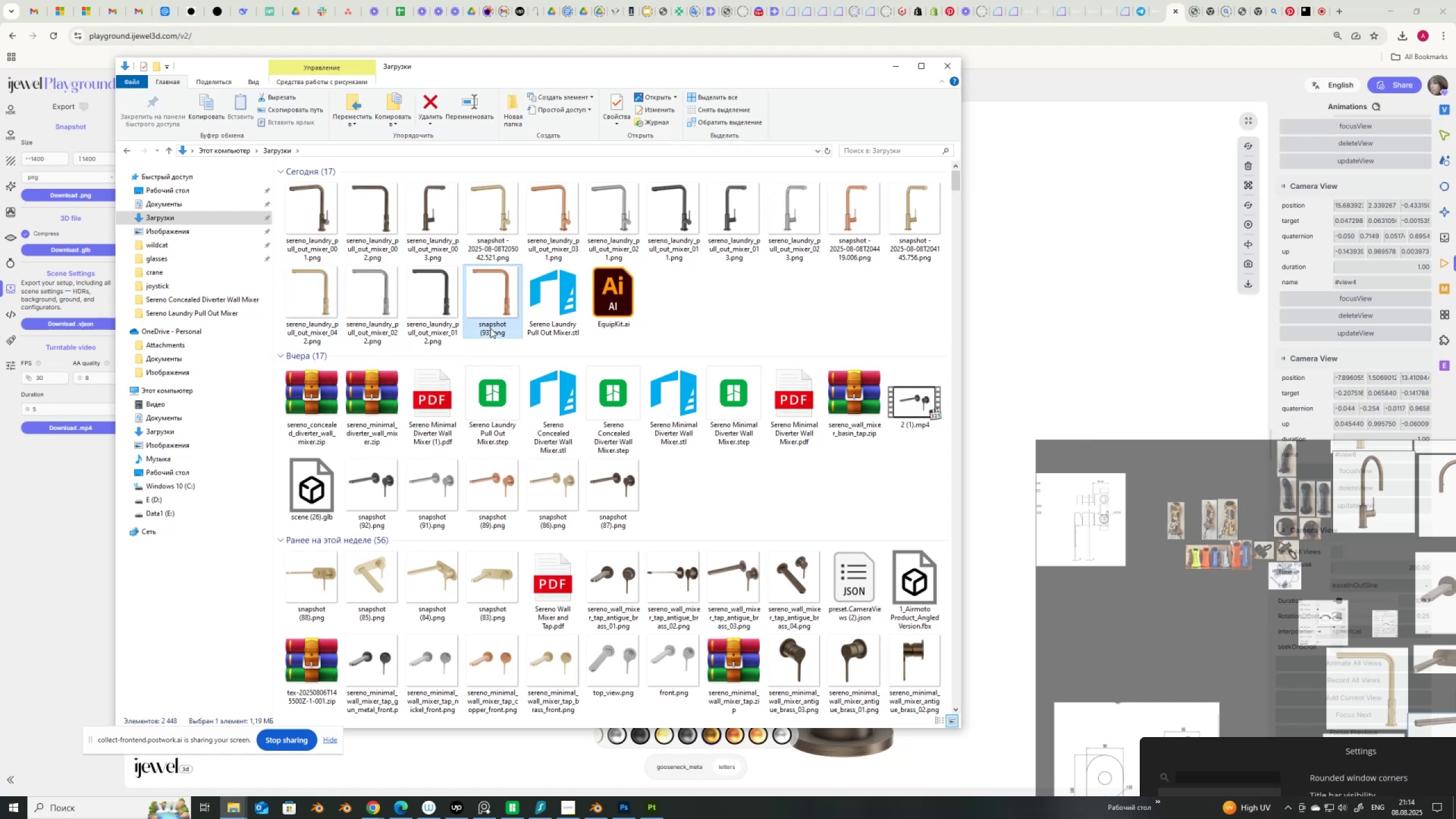 
left_click([490, 328])
 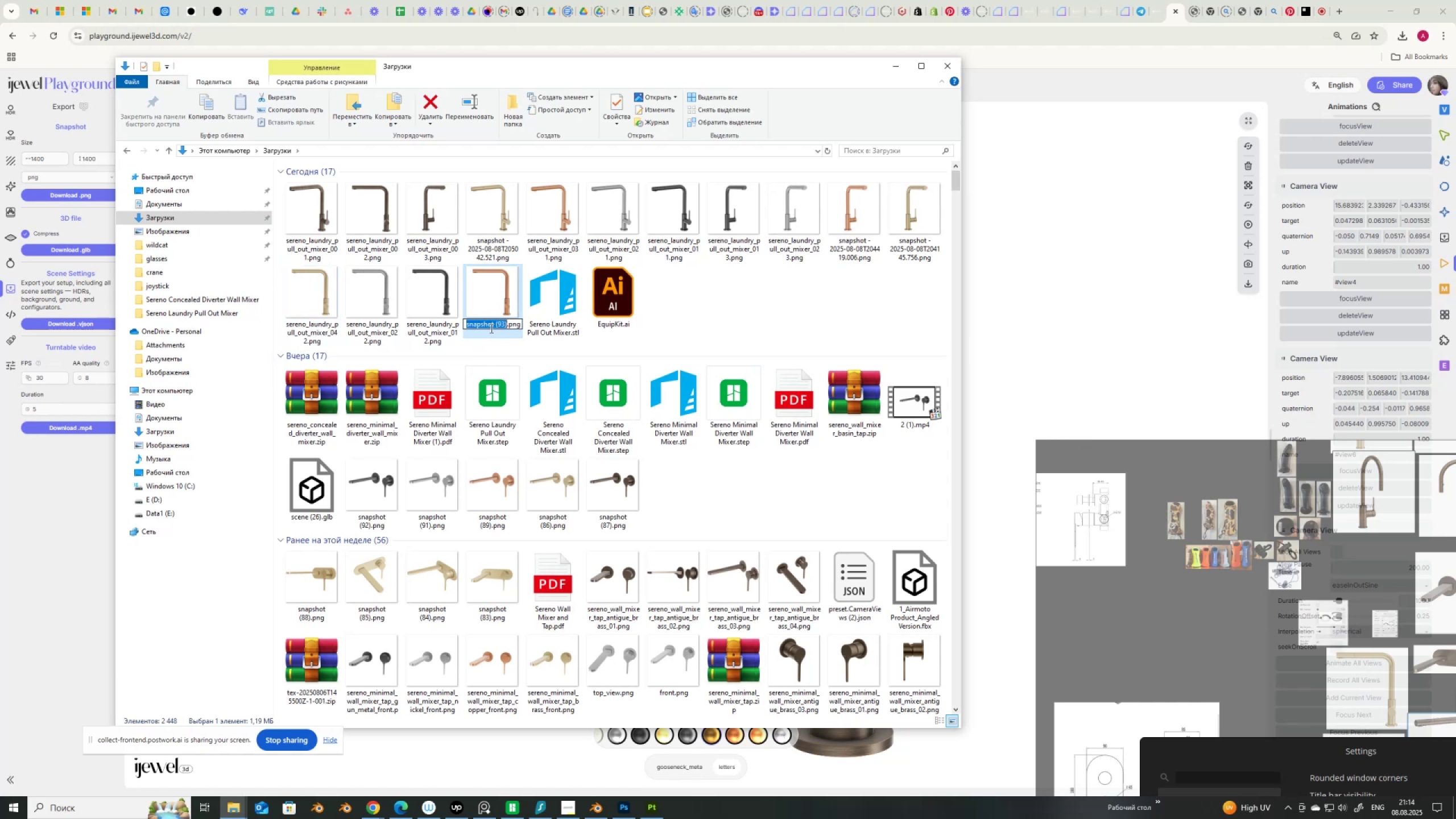 
key(Control+V)
 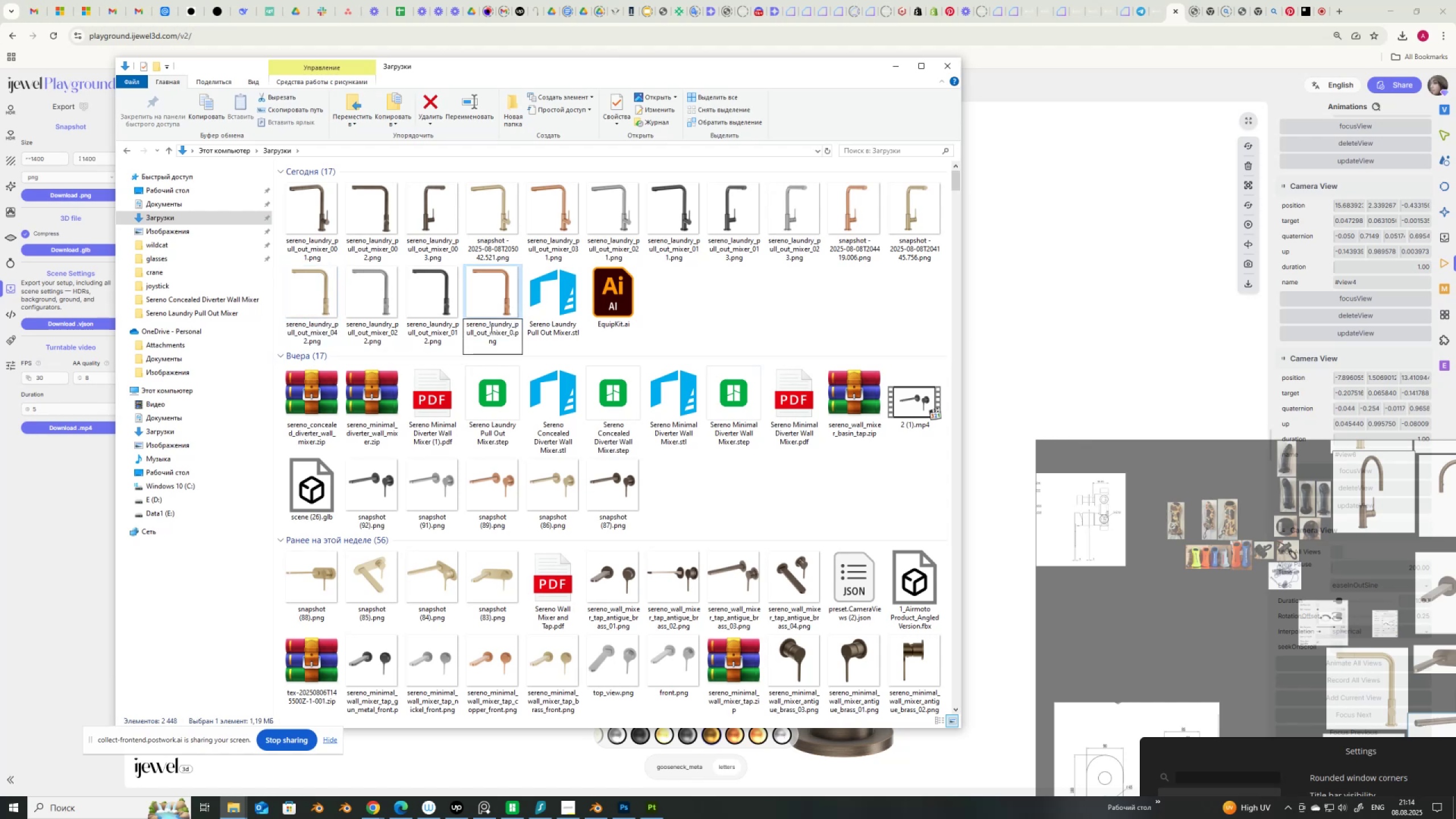 
key(Numpad3)
 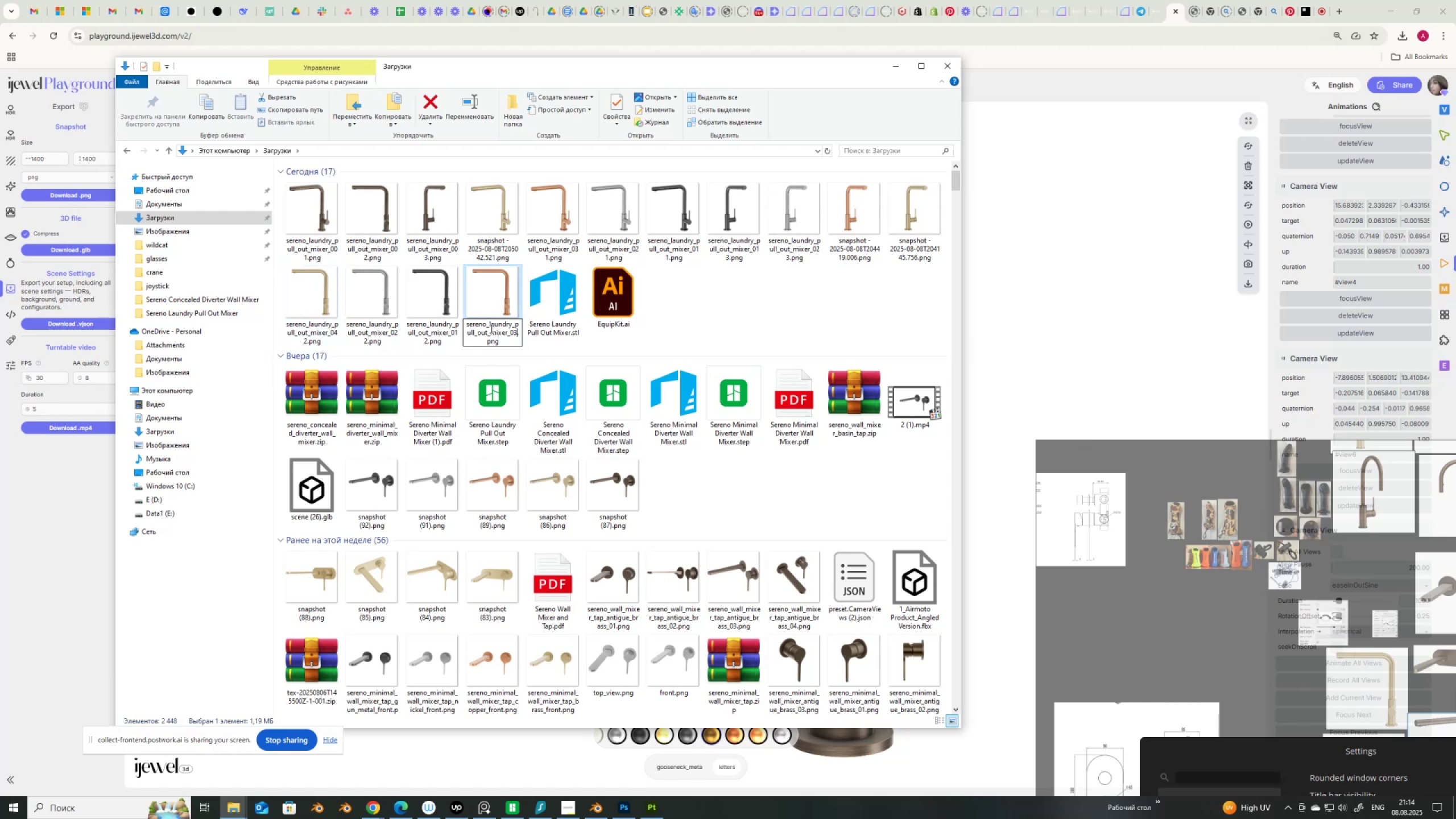 
key(Numpad2)
 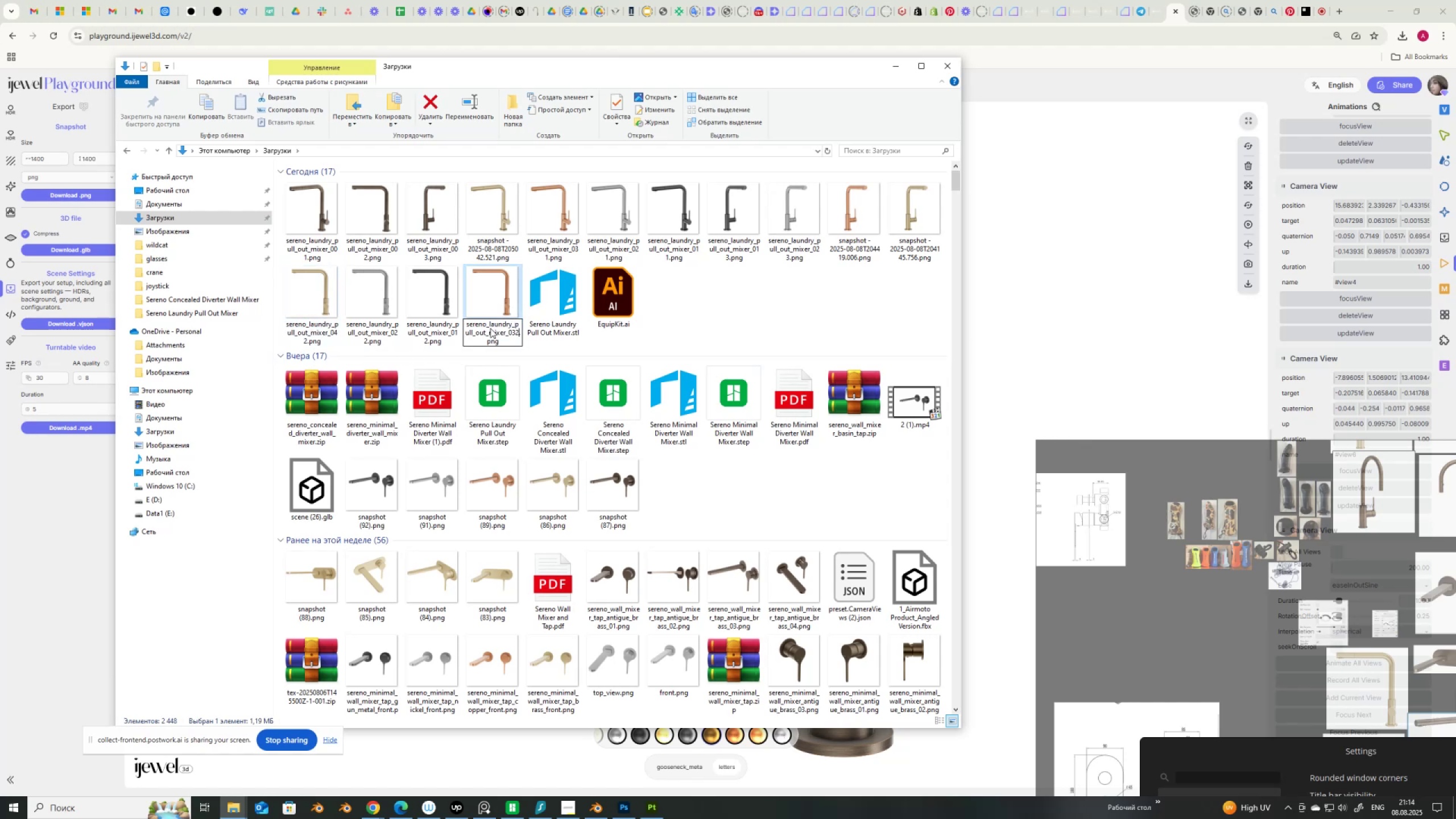 
key(NumpadEnter)
 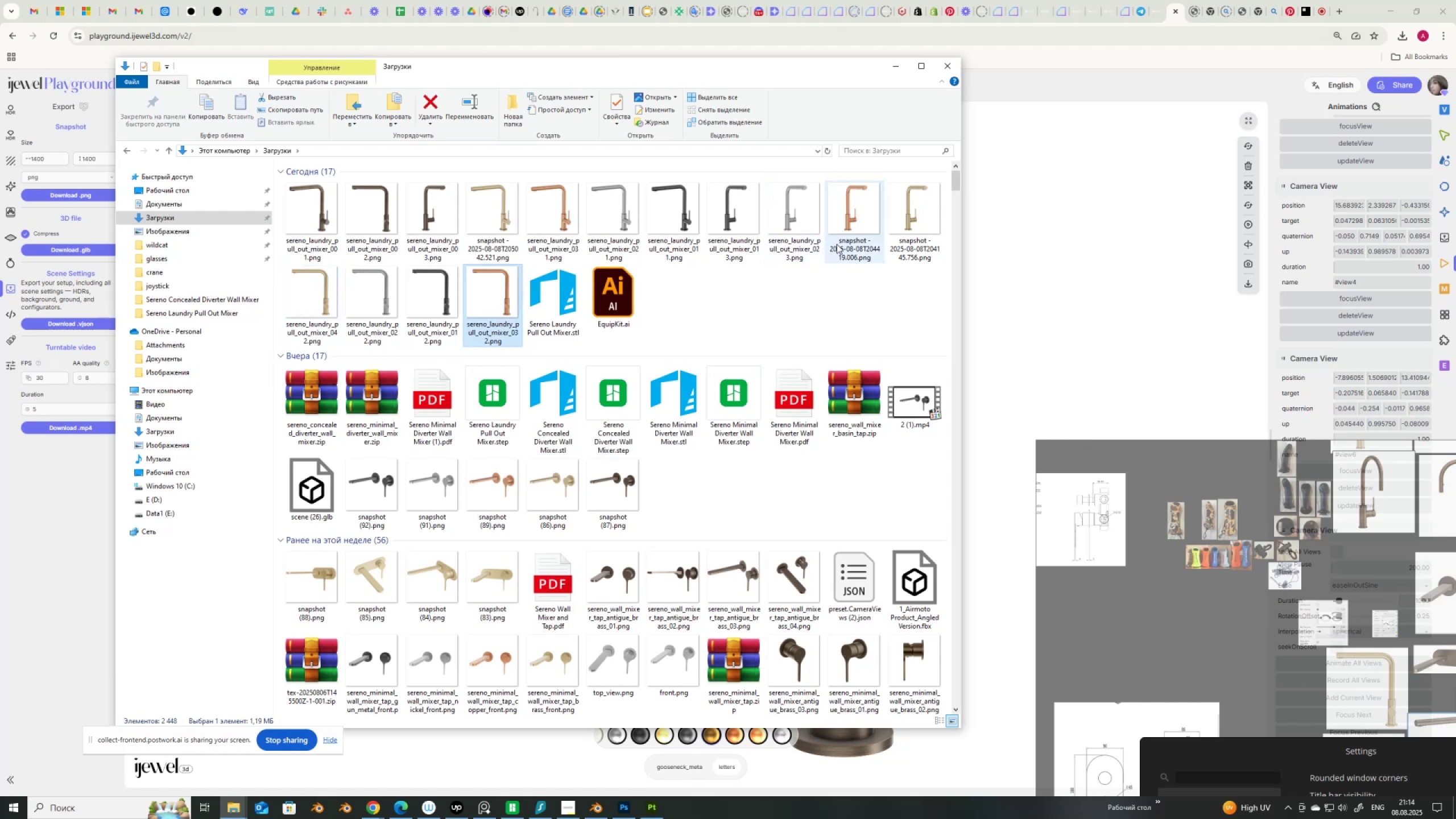 
left_click([844, 249])
 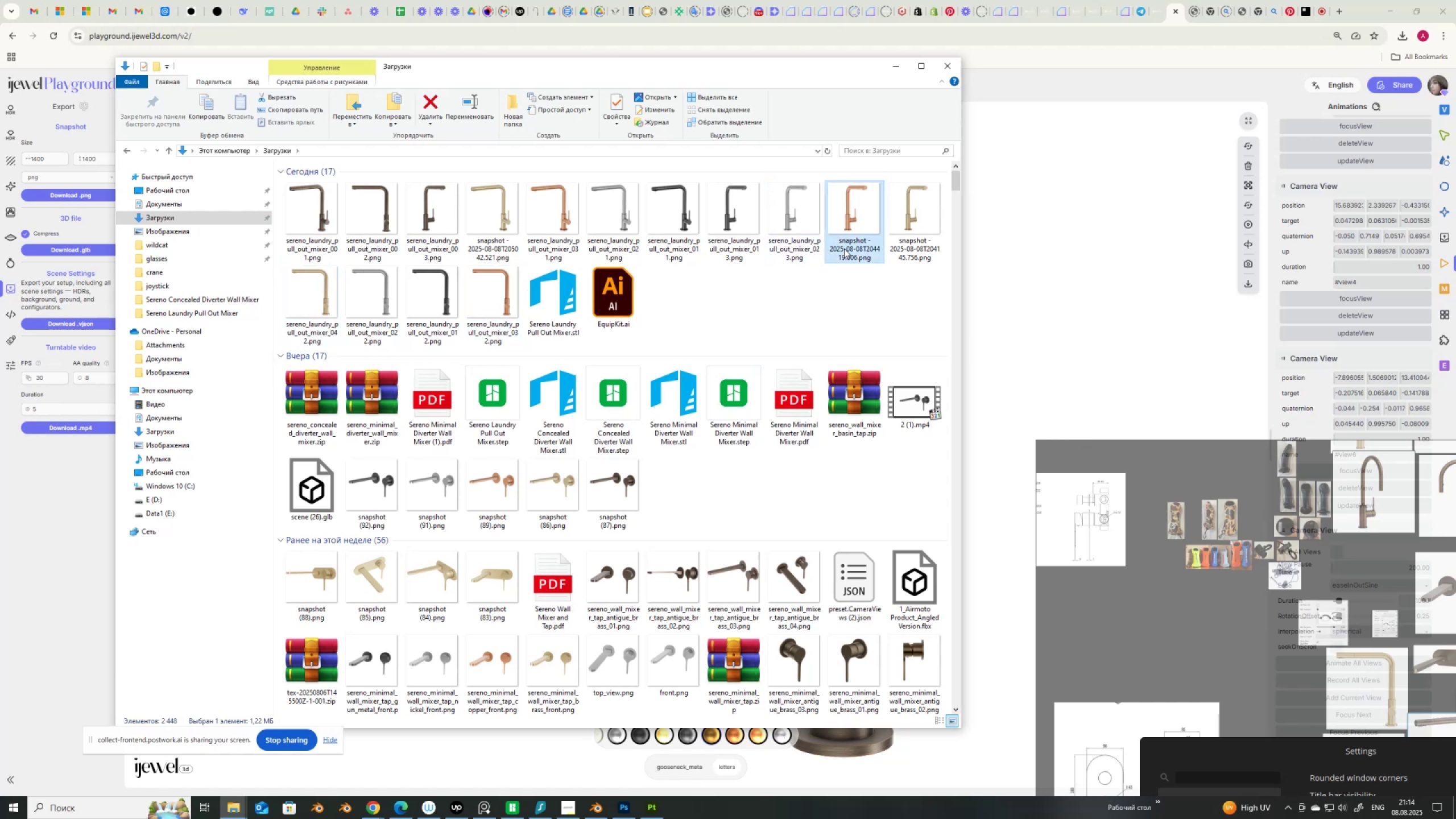 
left_click([844, 249])
 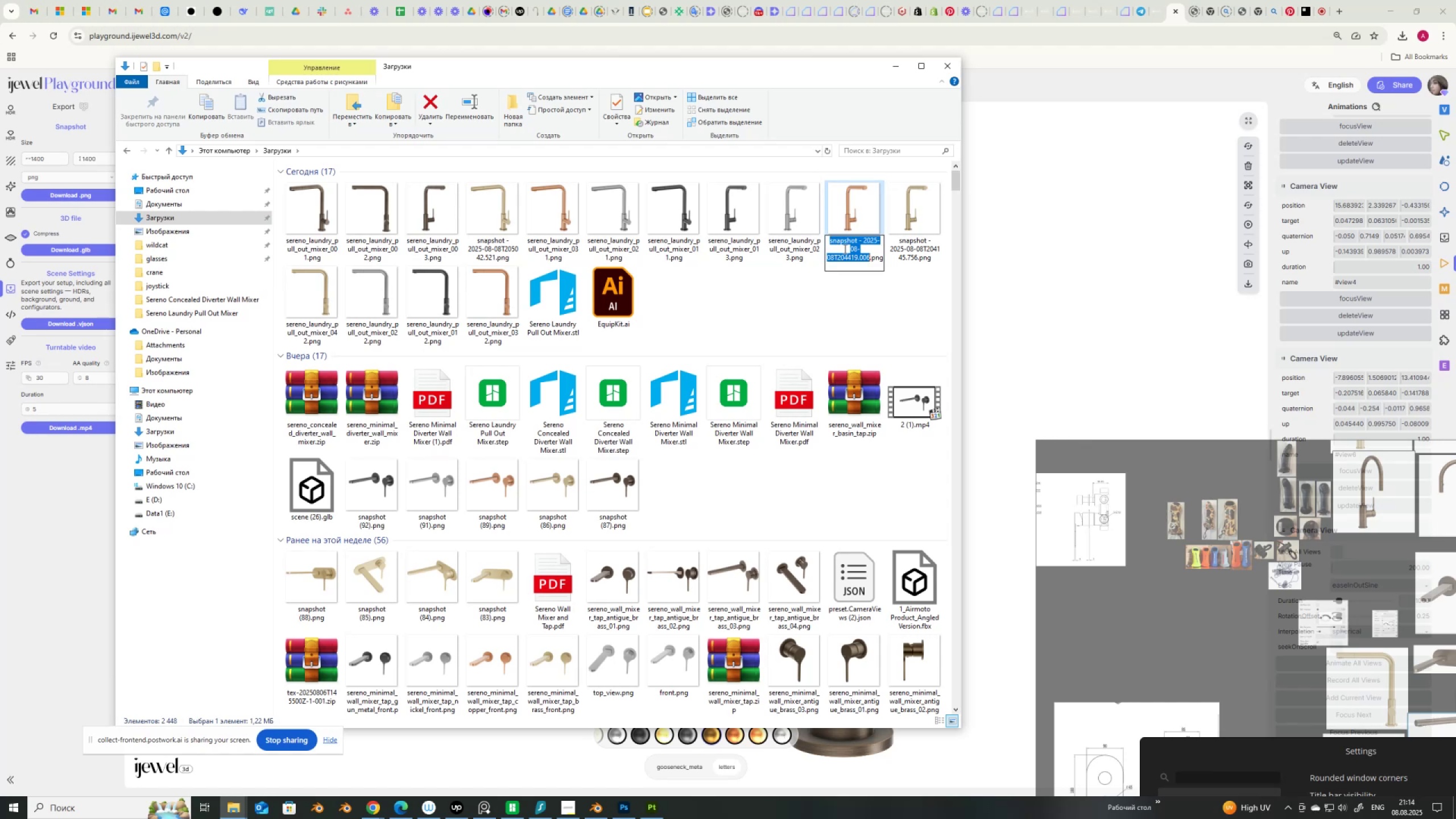 
key(Control+V)
 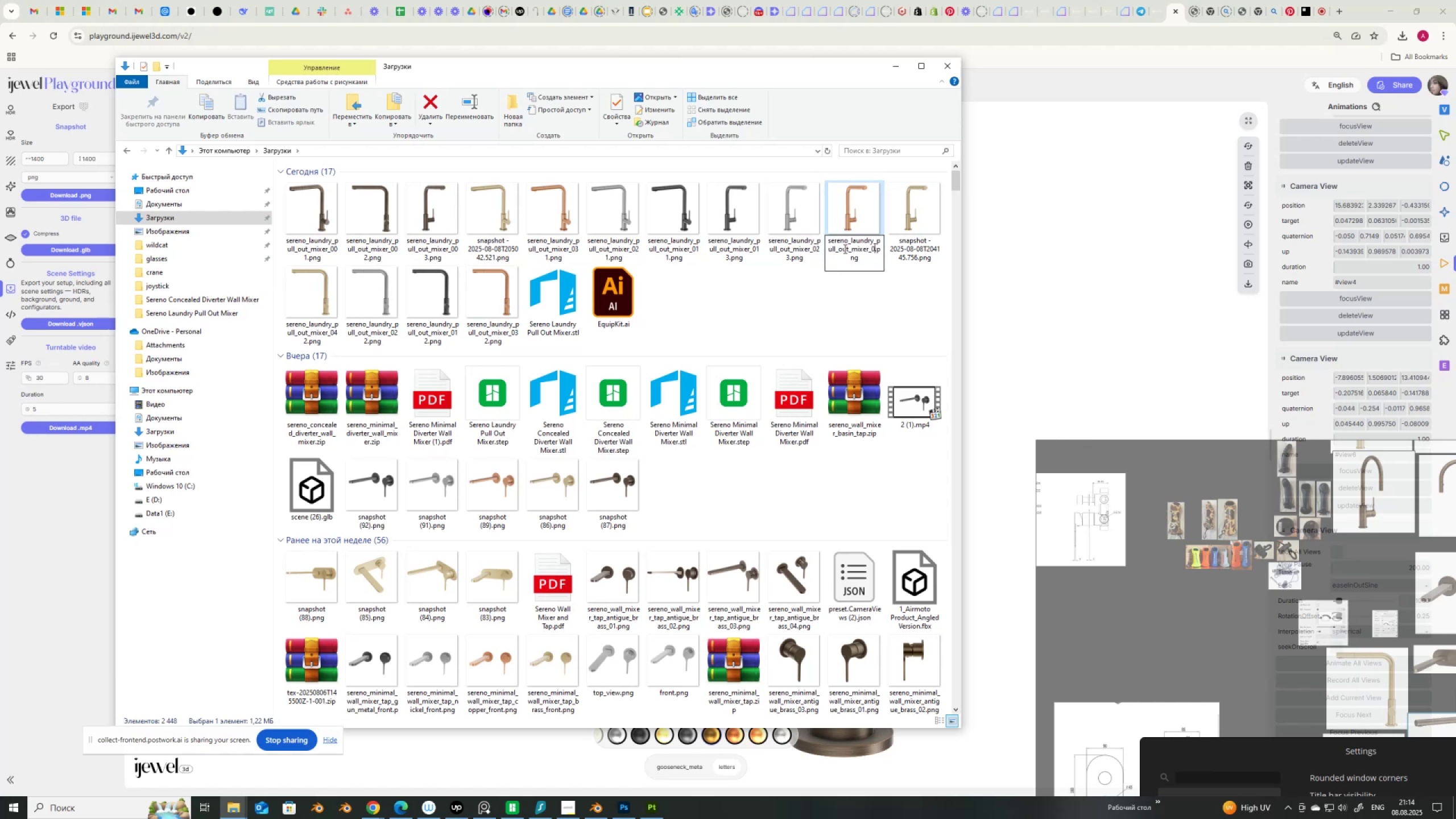 
key(Numpad3)
 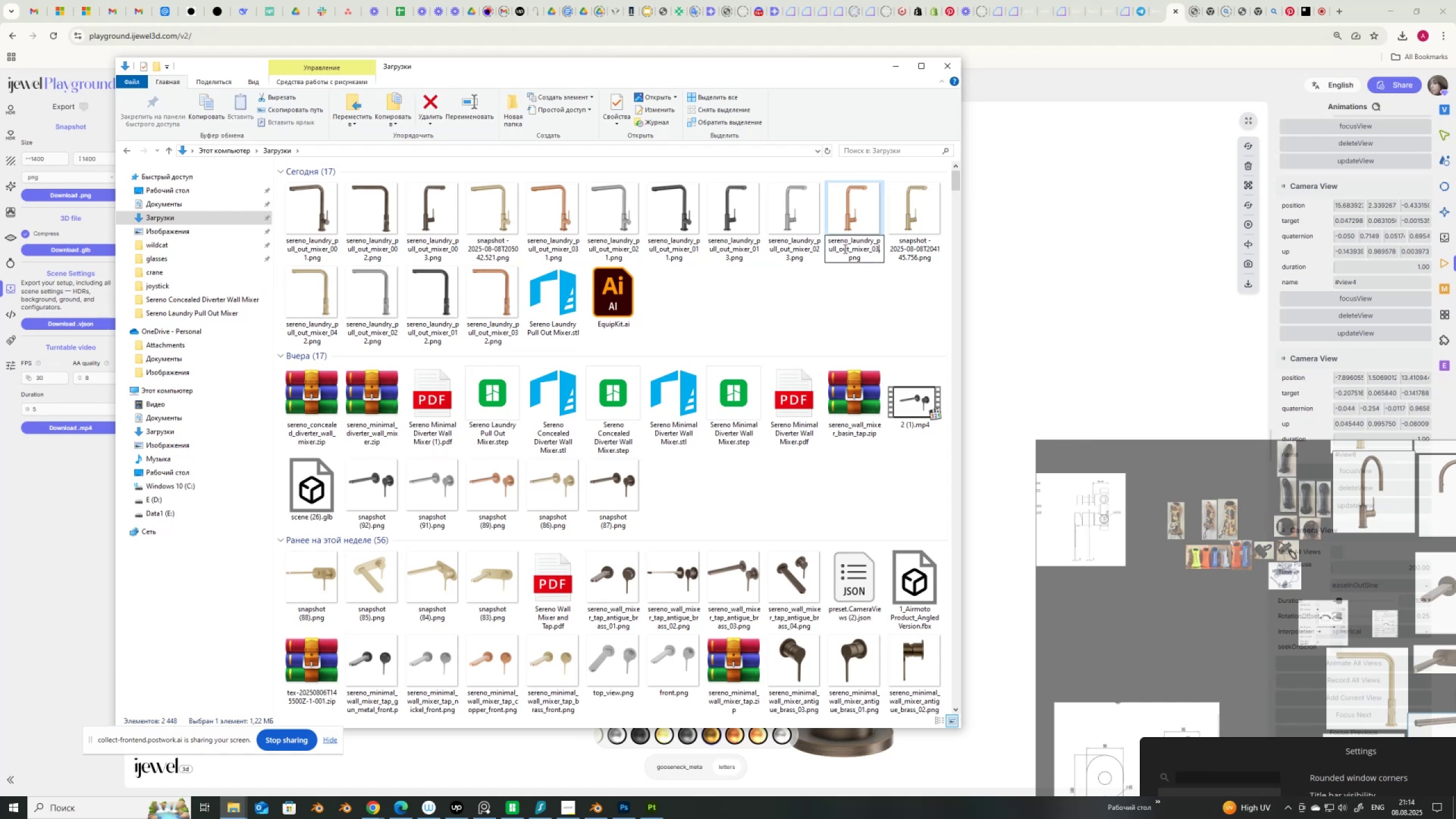 
key(Numpad3)
 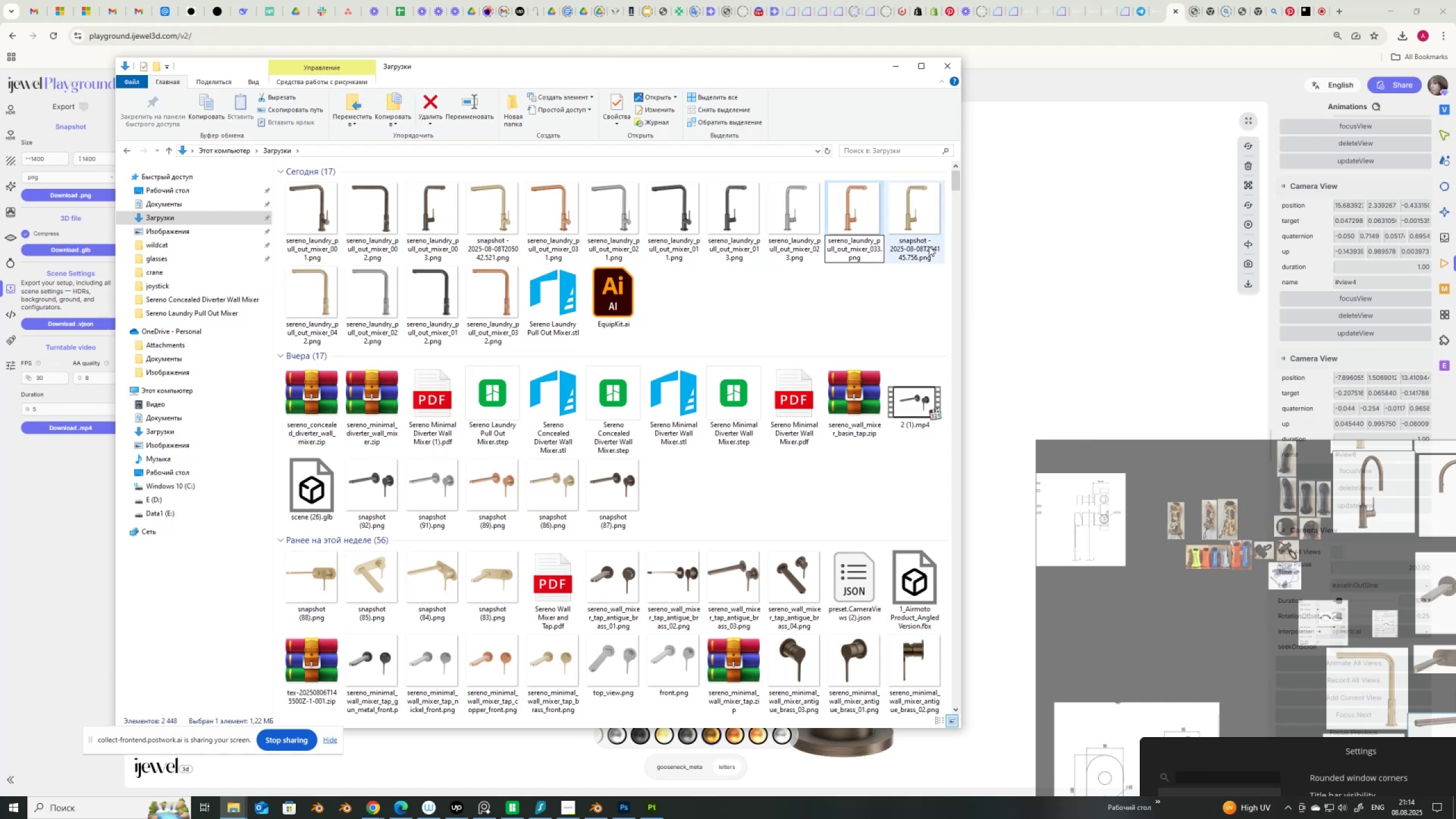 
left_click([930, 247])
 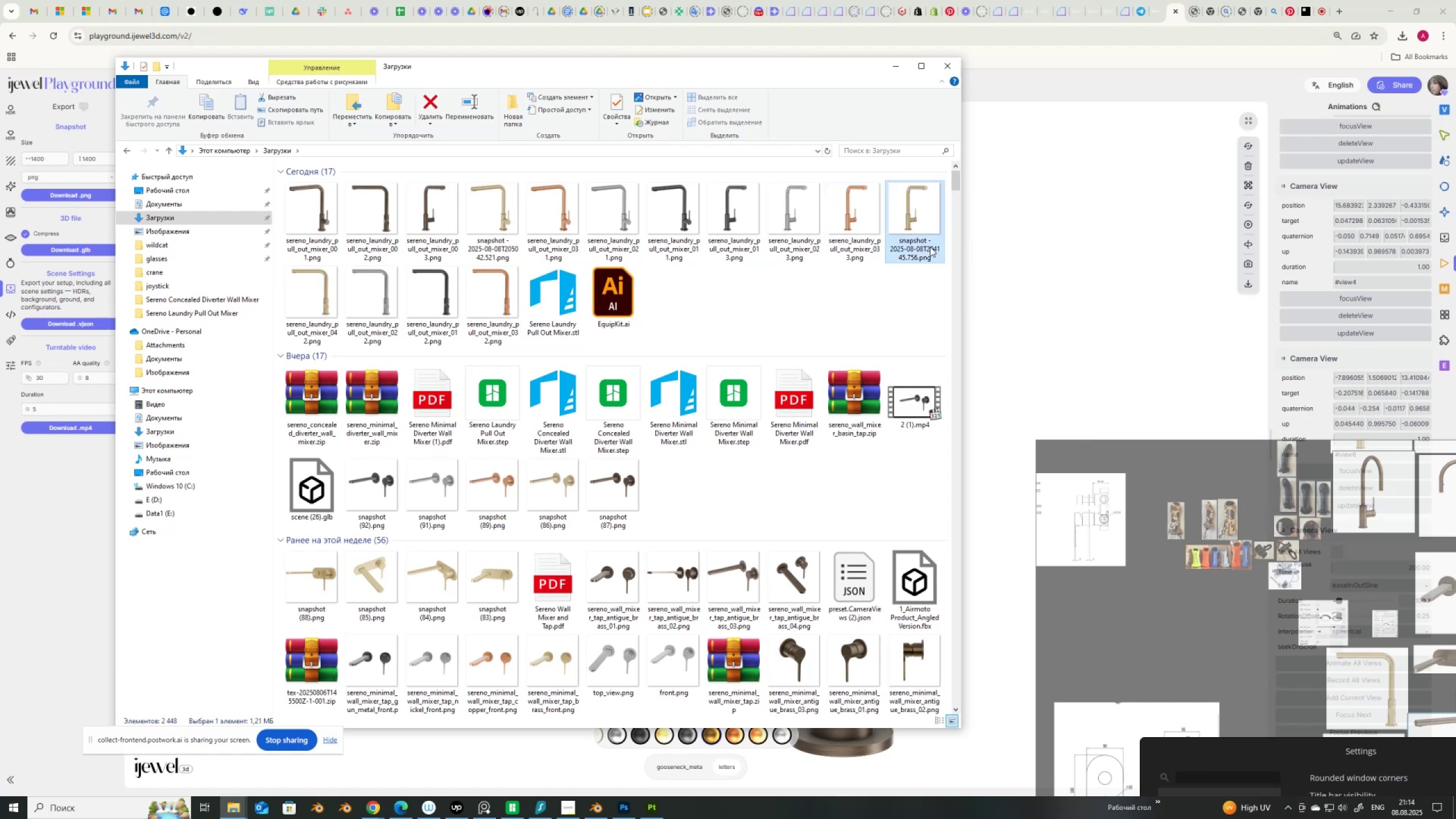 
left_click([930, 247])
 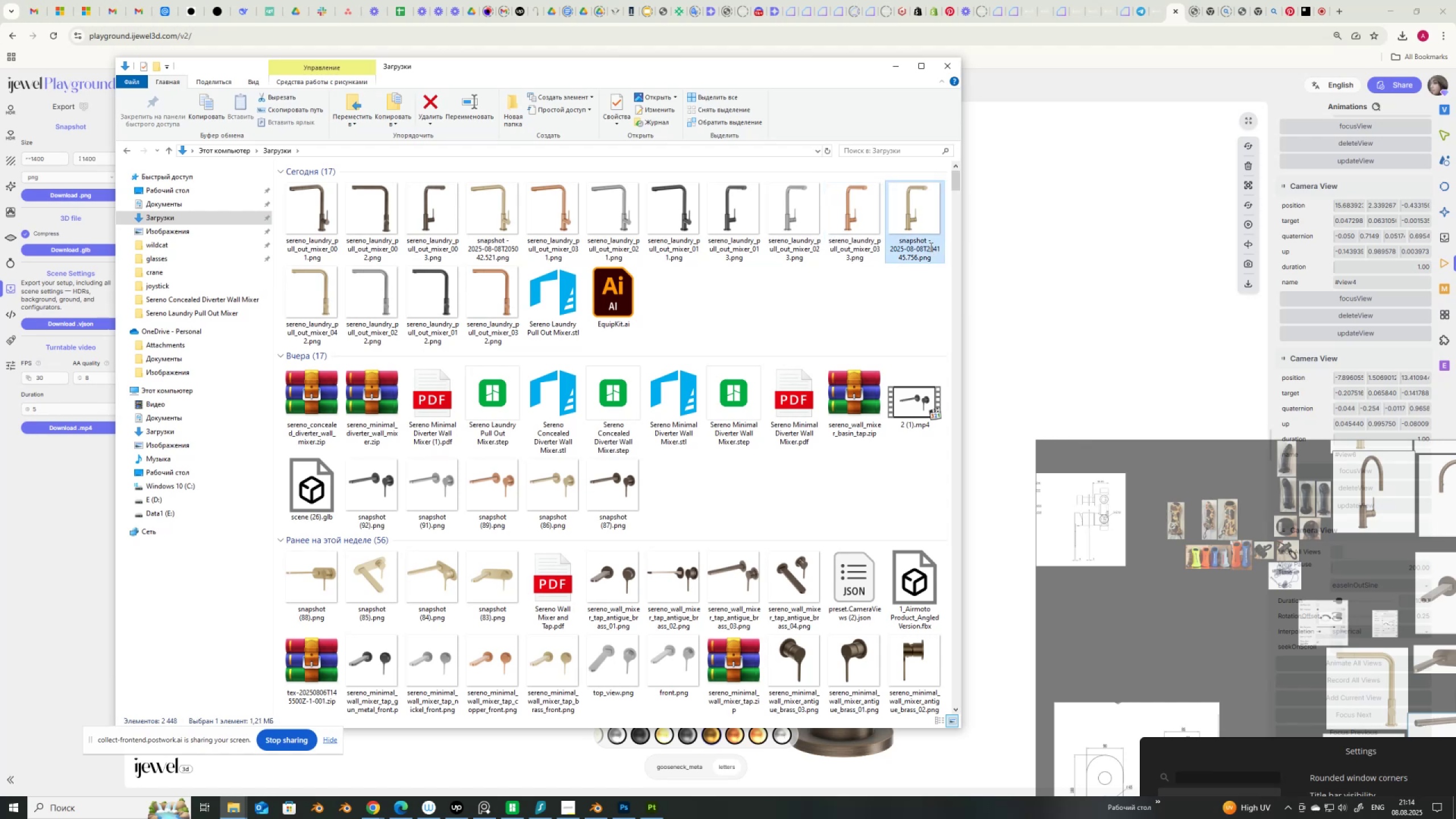 
key(Control+V)
 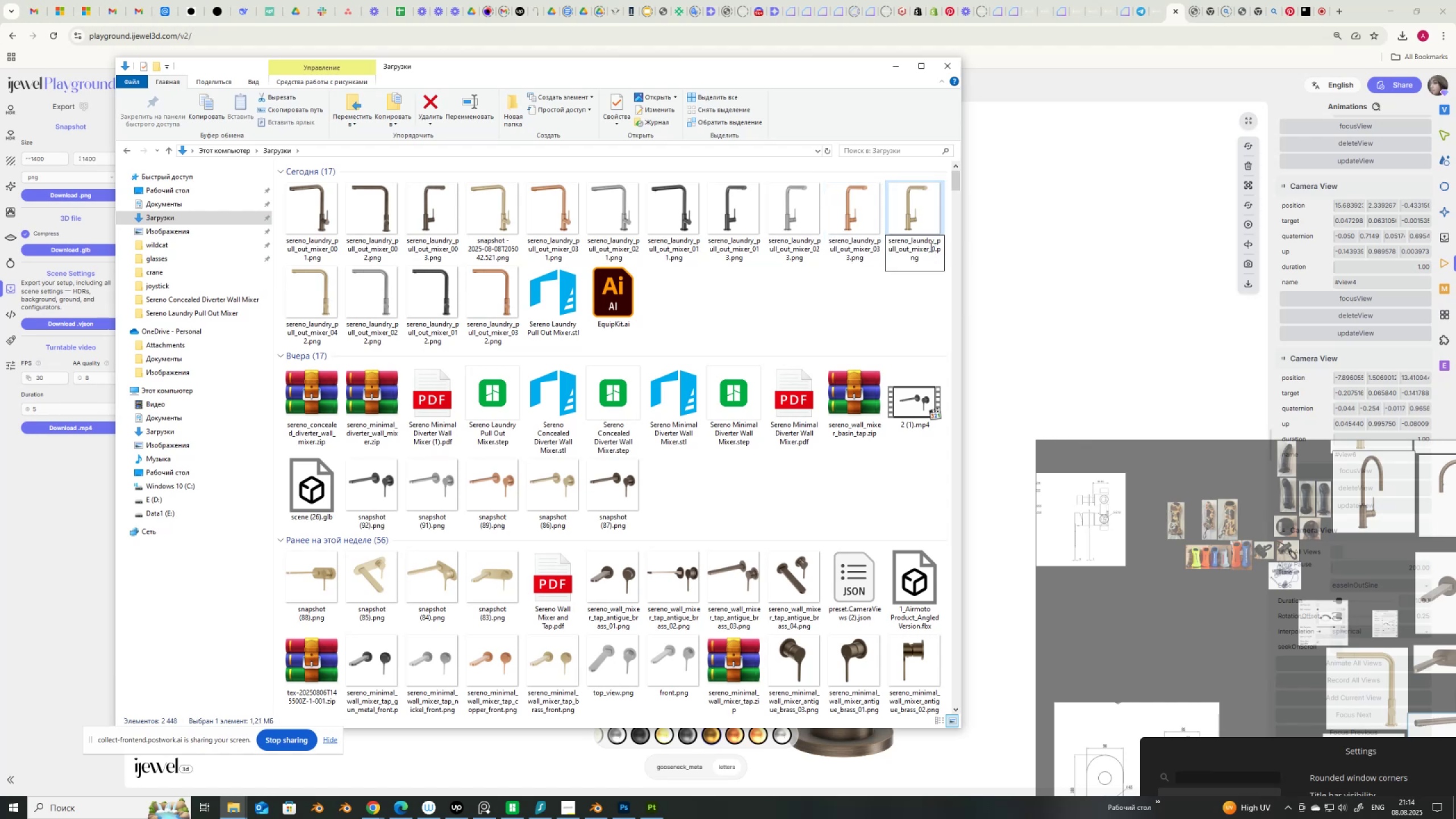 
key(Numpad4)
 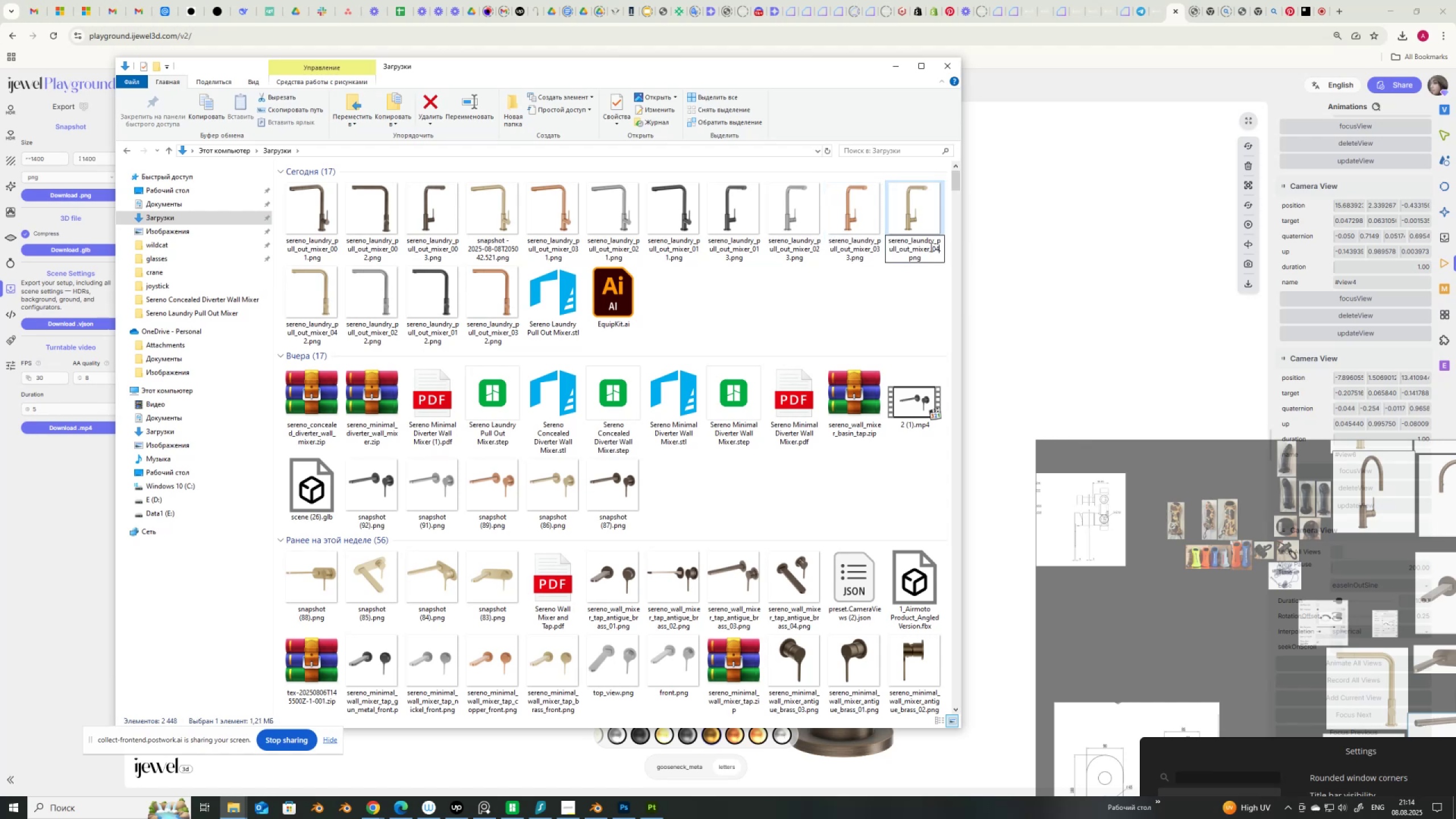 
key(Numpad3)
 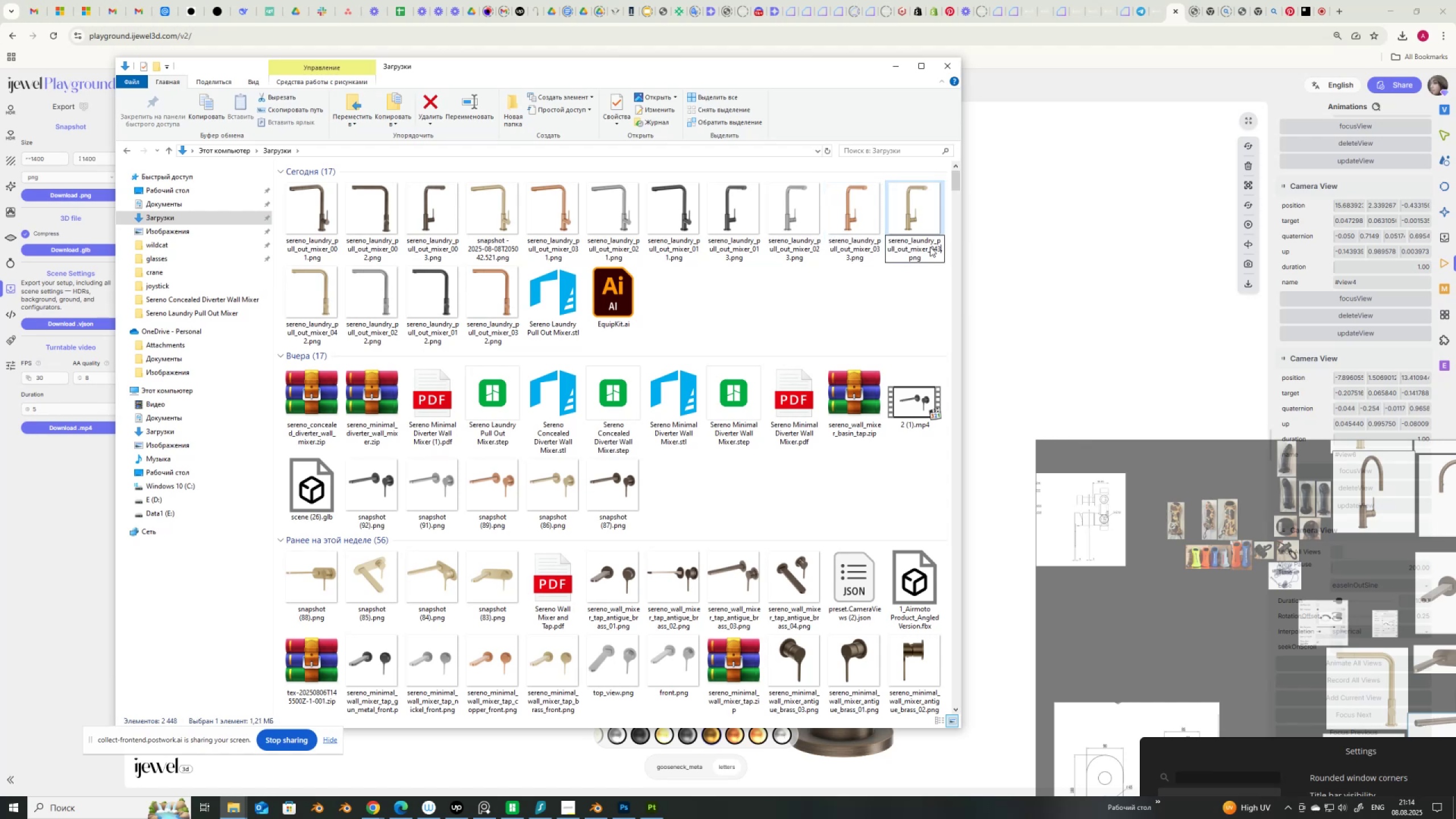 
key(NumpadEnter)
 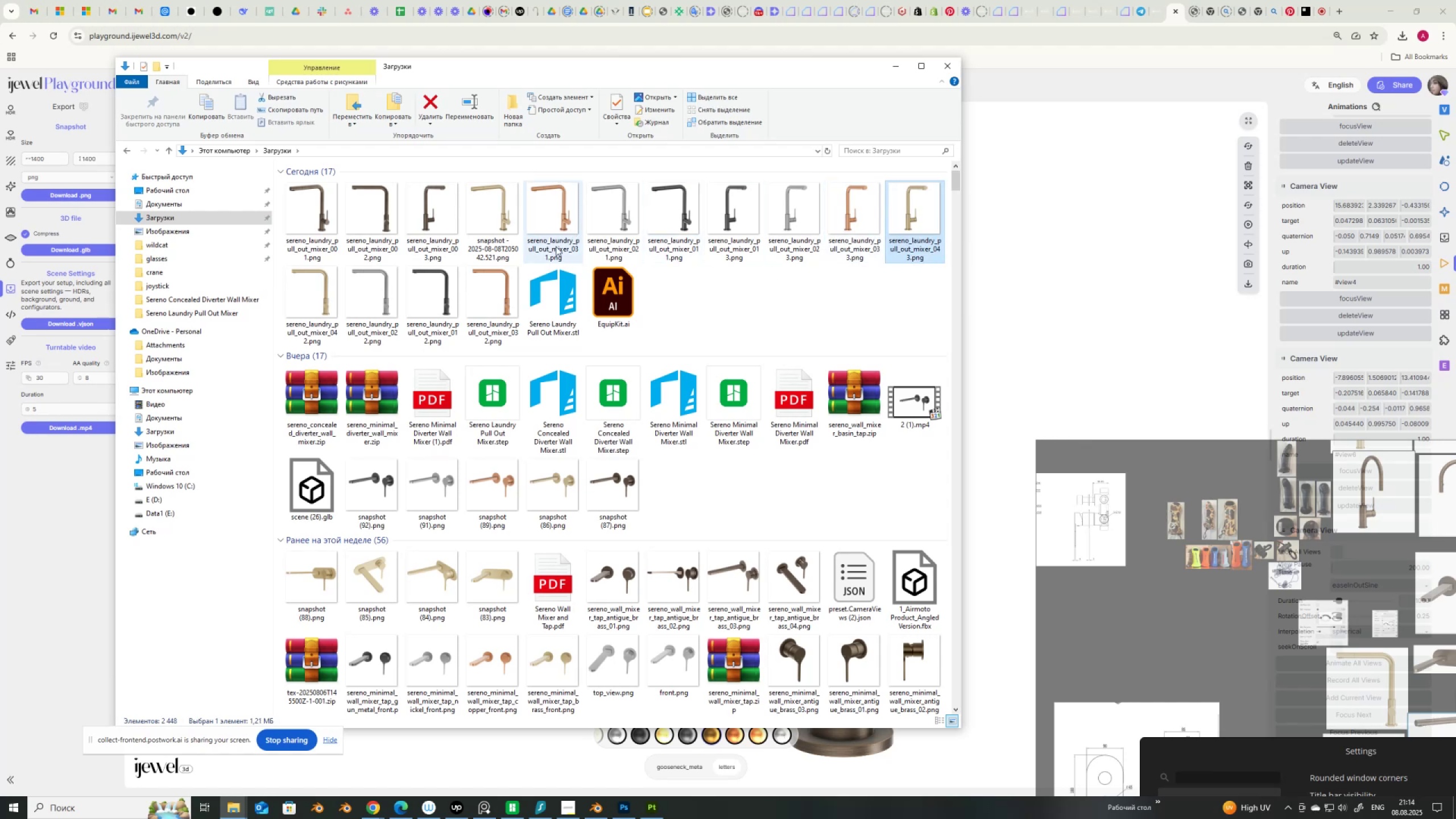 
left_click([503, 251])
 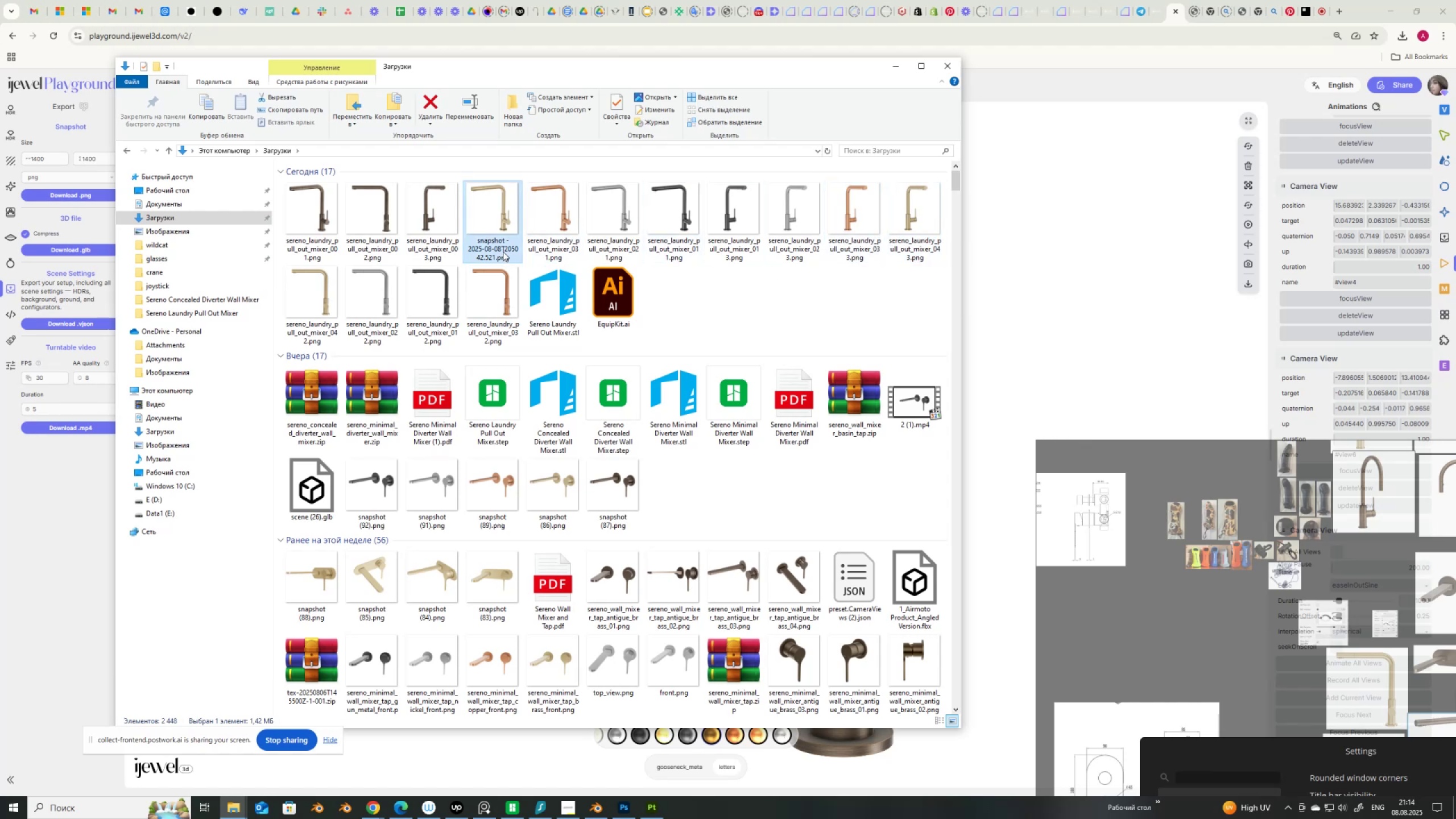 
left_click([503, 251])
 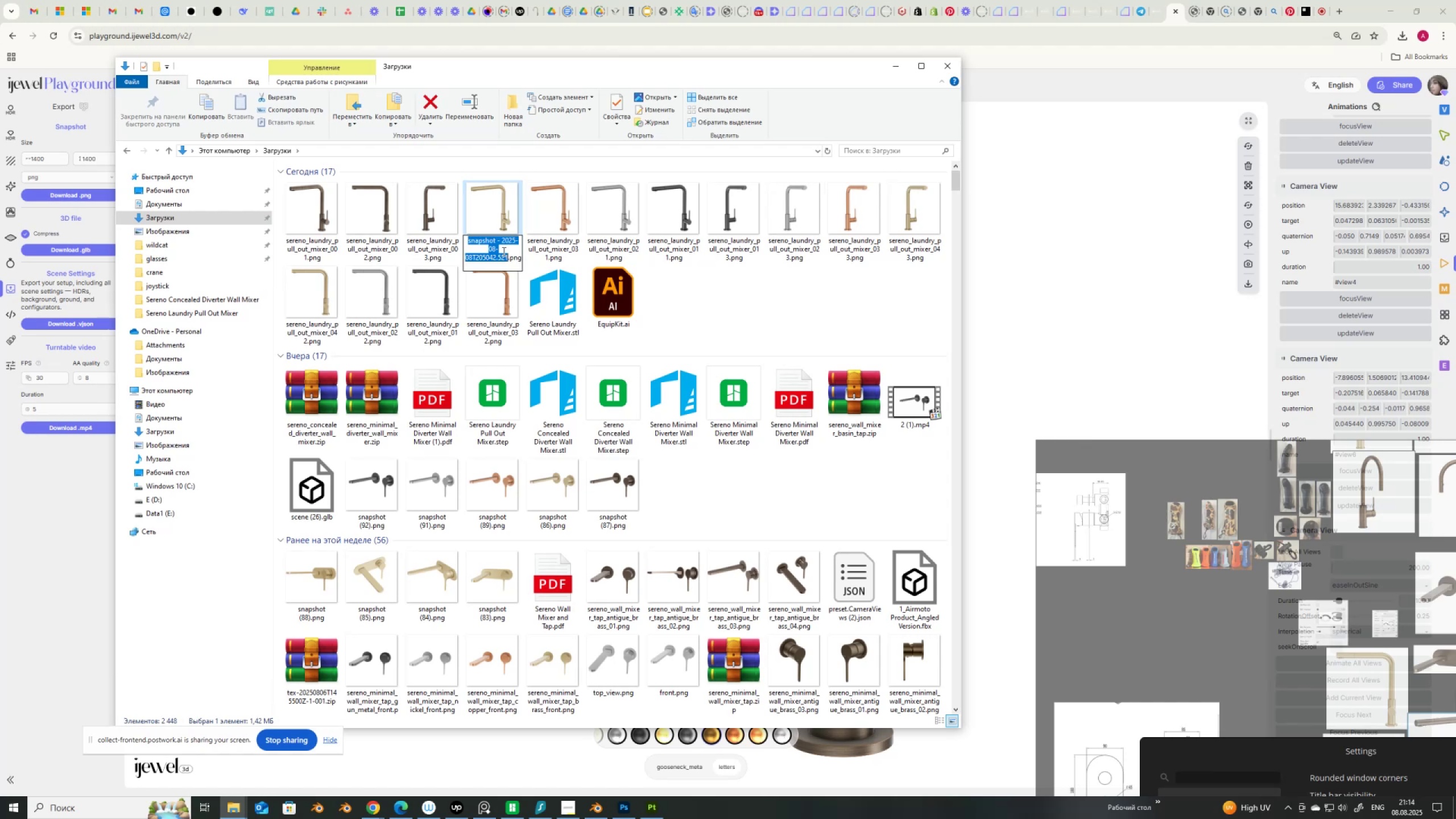 
key(Control+V)
 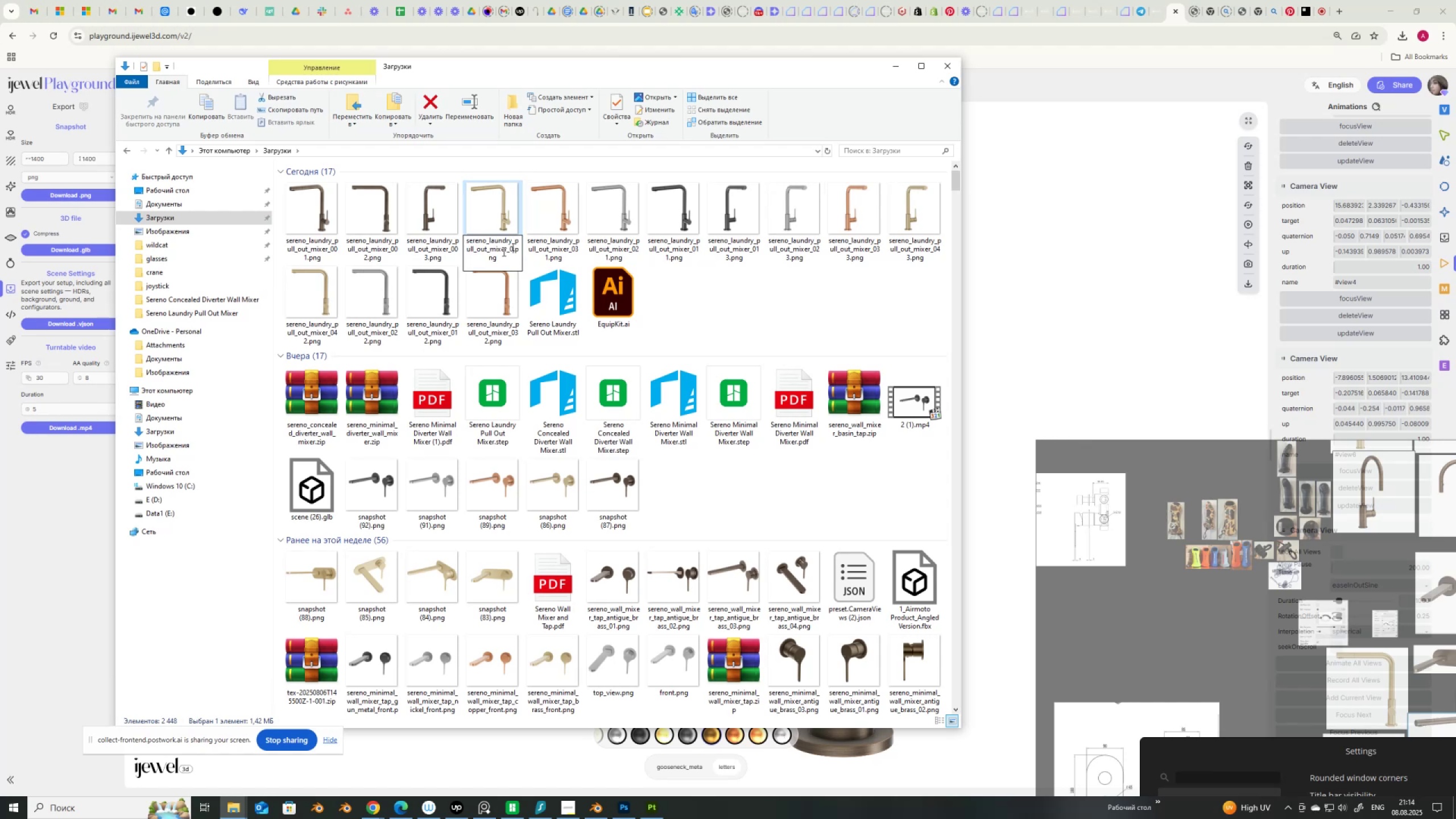 
key(Numpad4)
 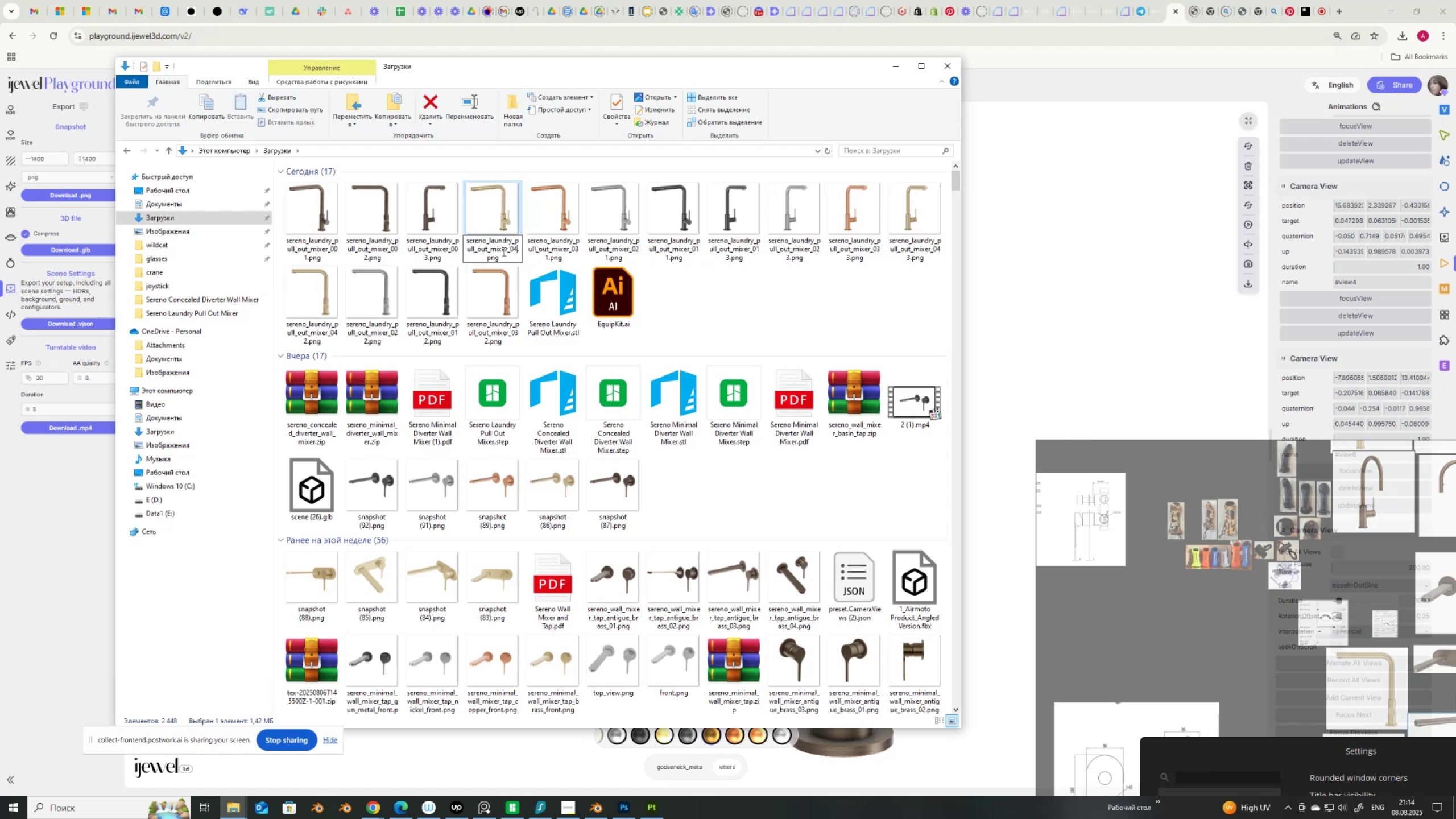 
key(Numpad1)
 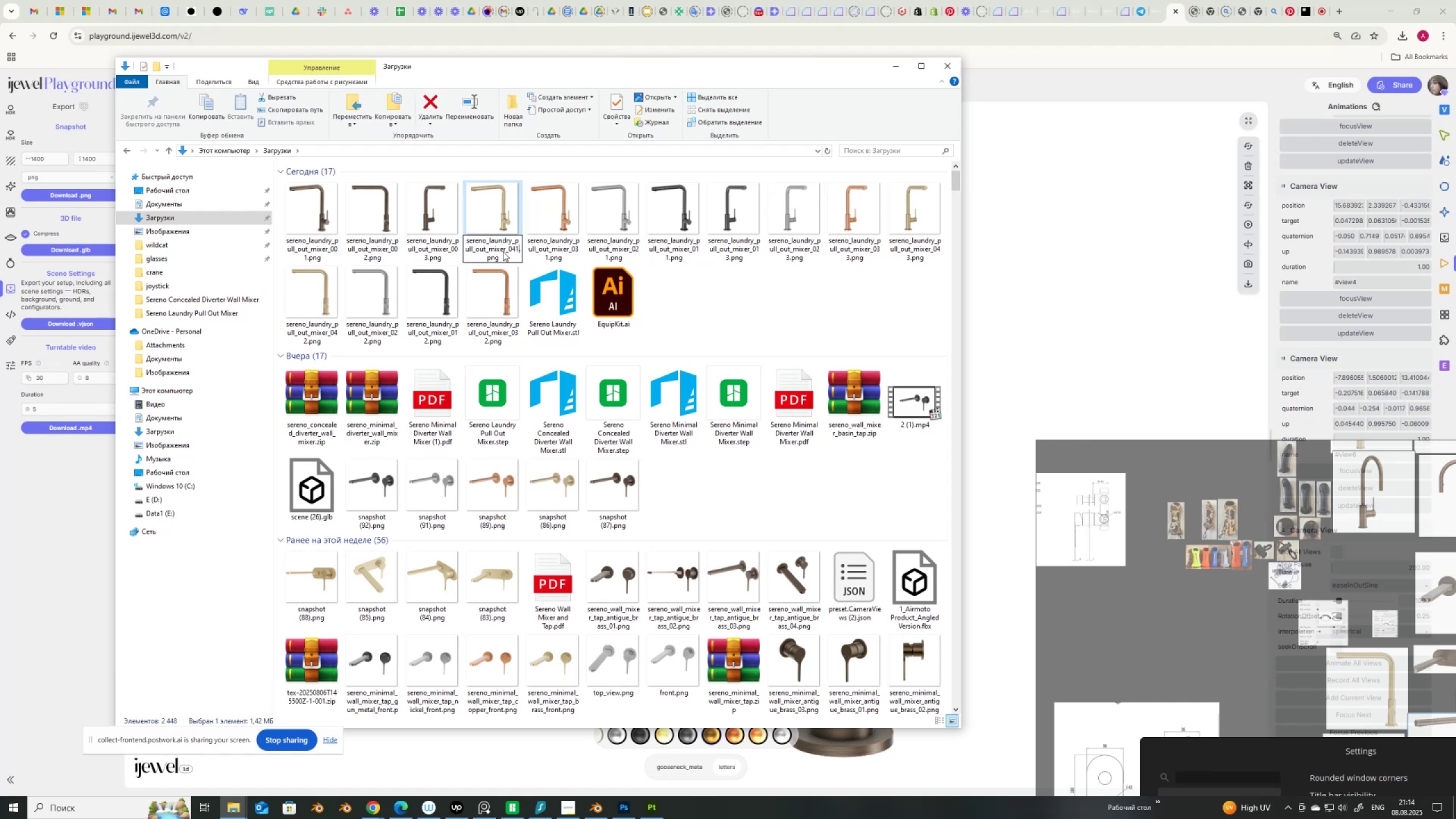 
key(NumpadEnter)
 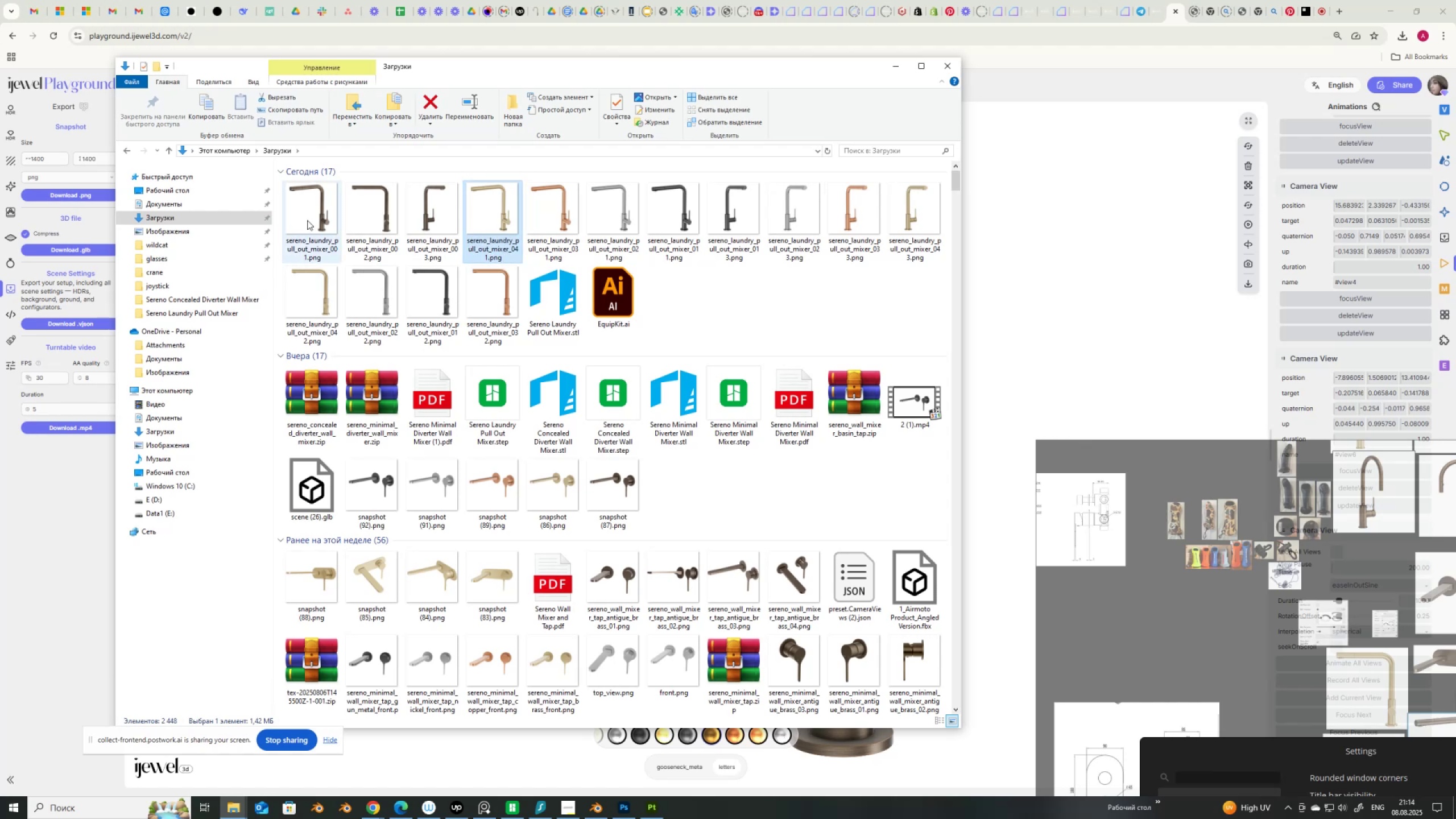 
left_click([320, 209])
 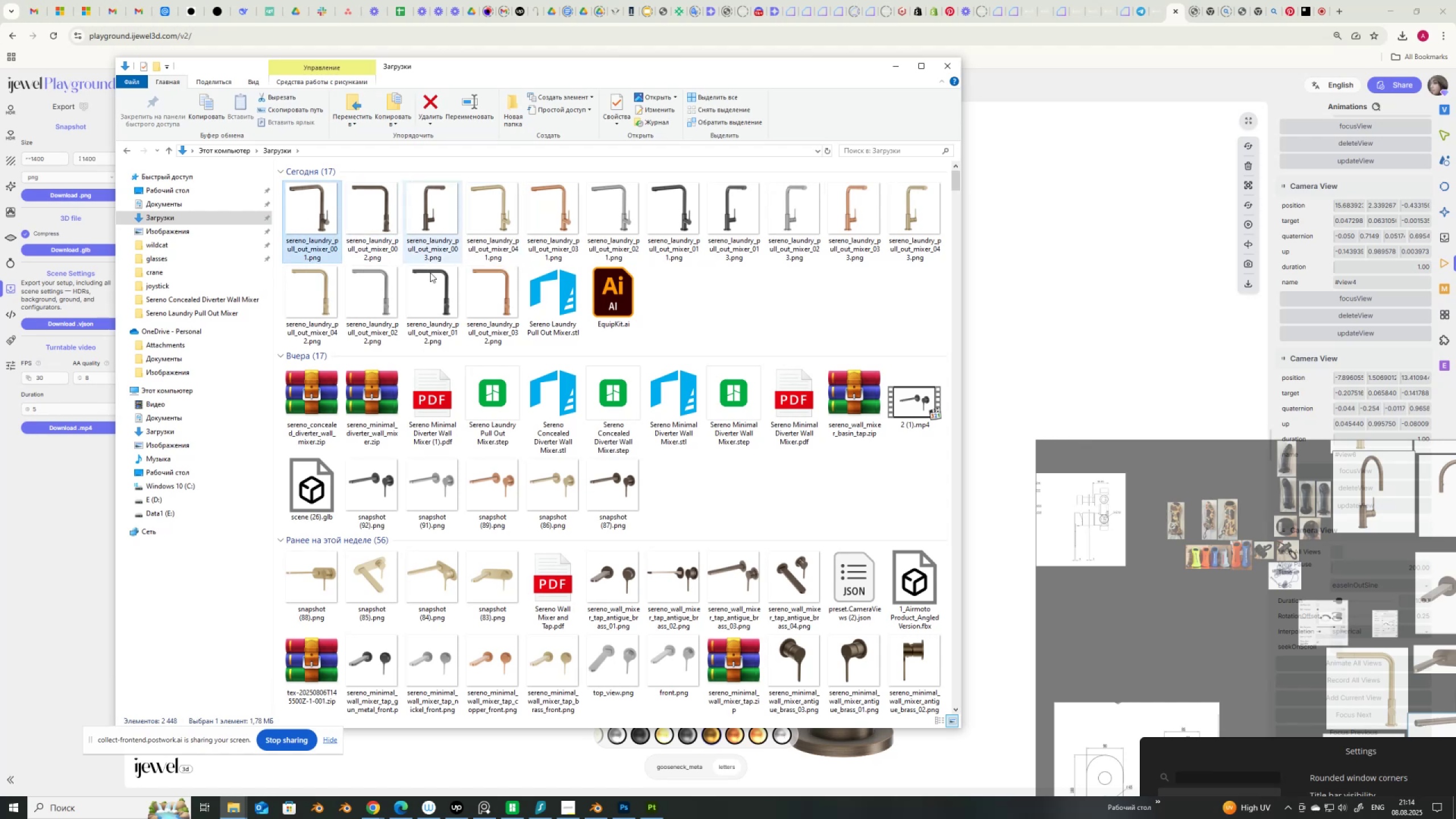 
hold_key(key=ShiftLeft, duration=0.4)
left_click([485, 301])
 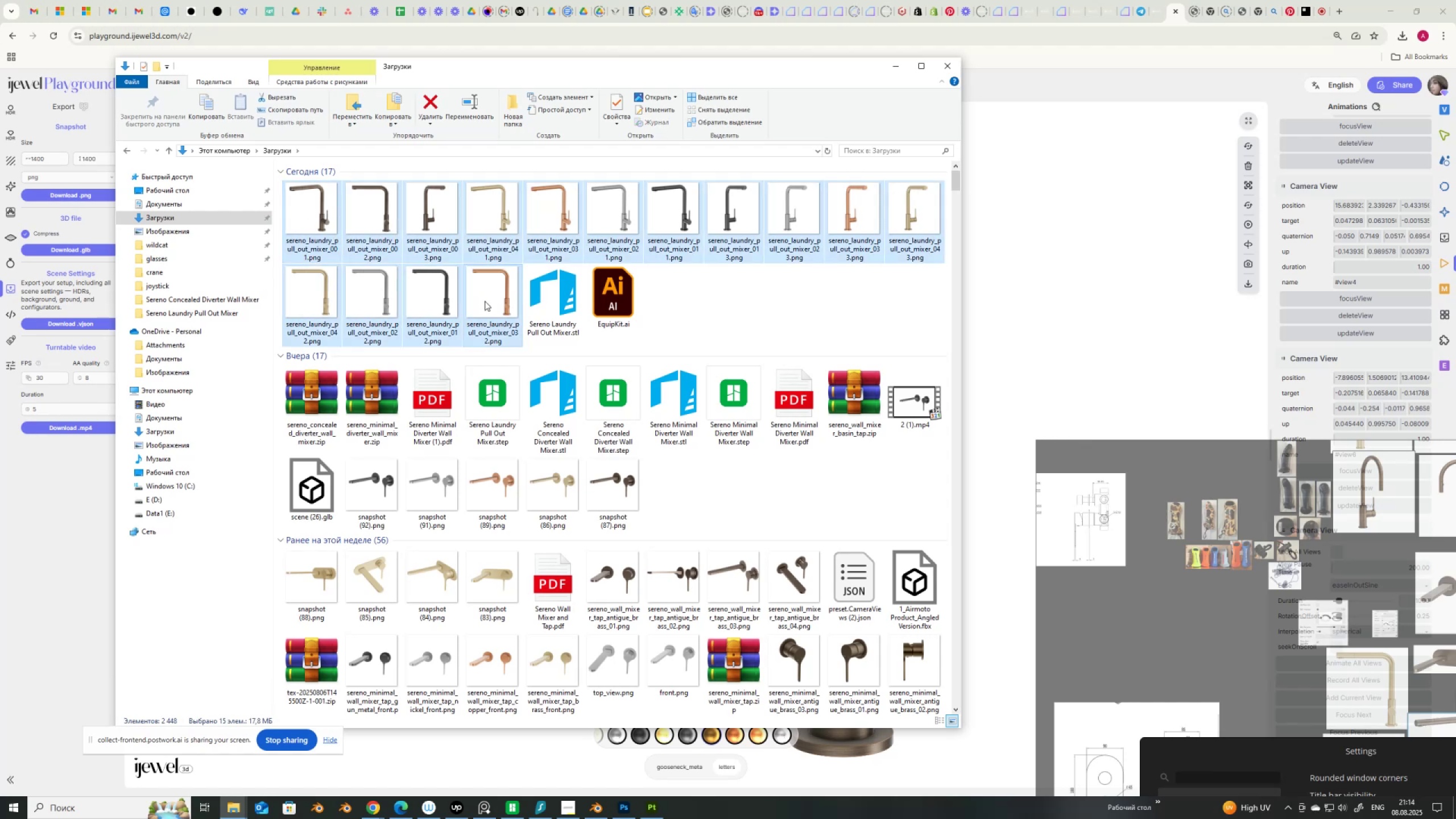 
right_click([485, 301])
 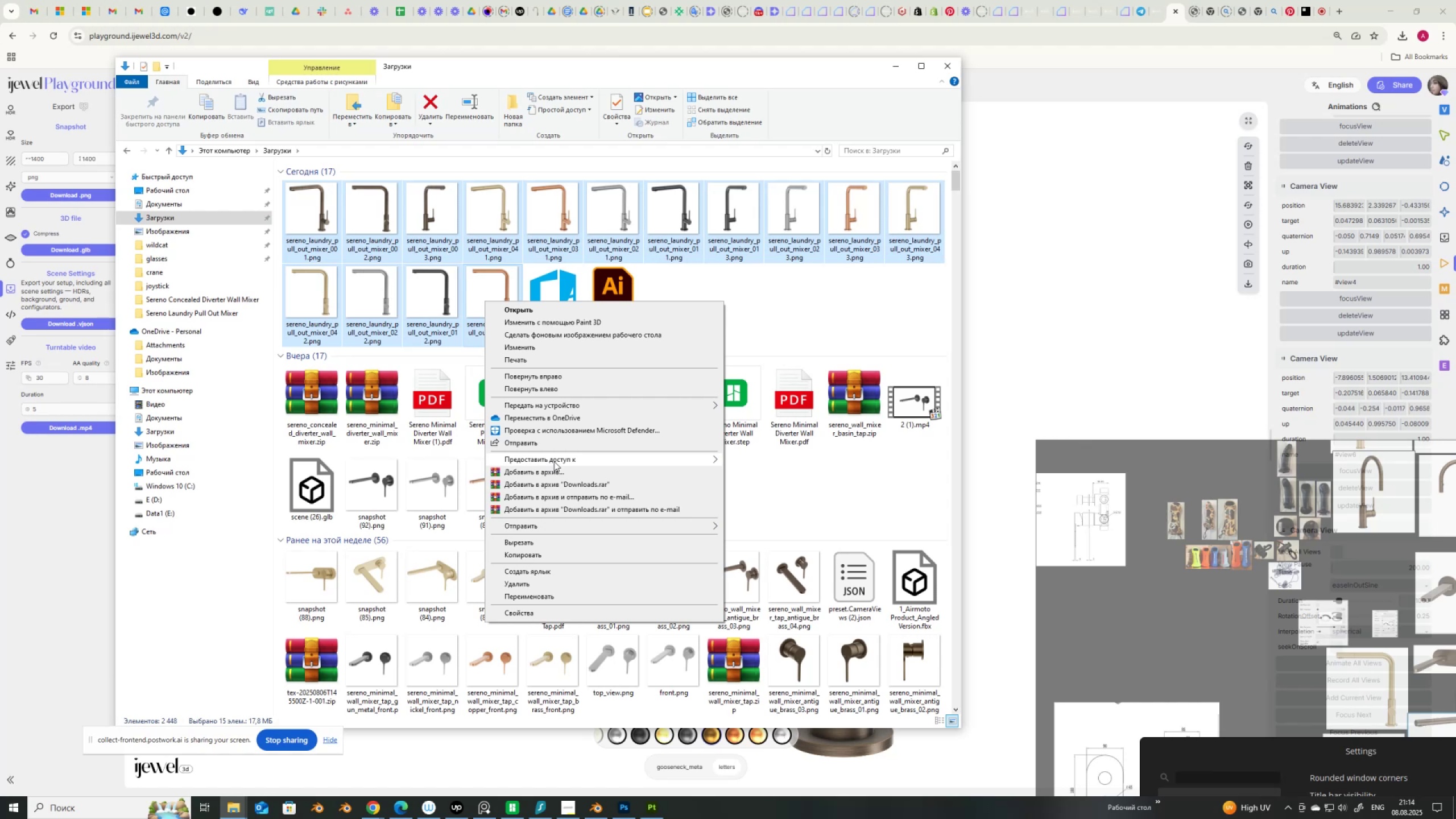 
left_click([549, 471])
 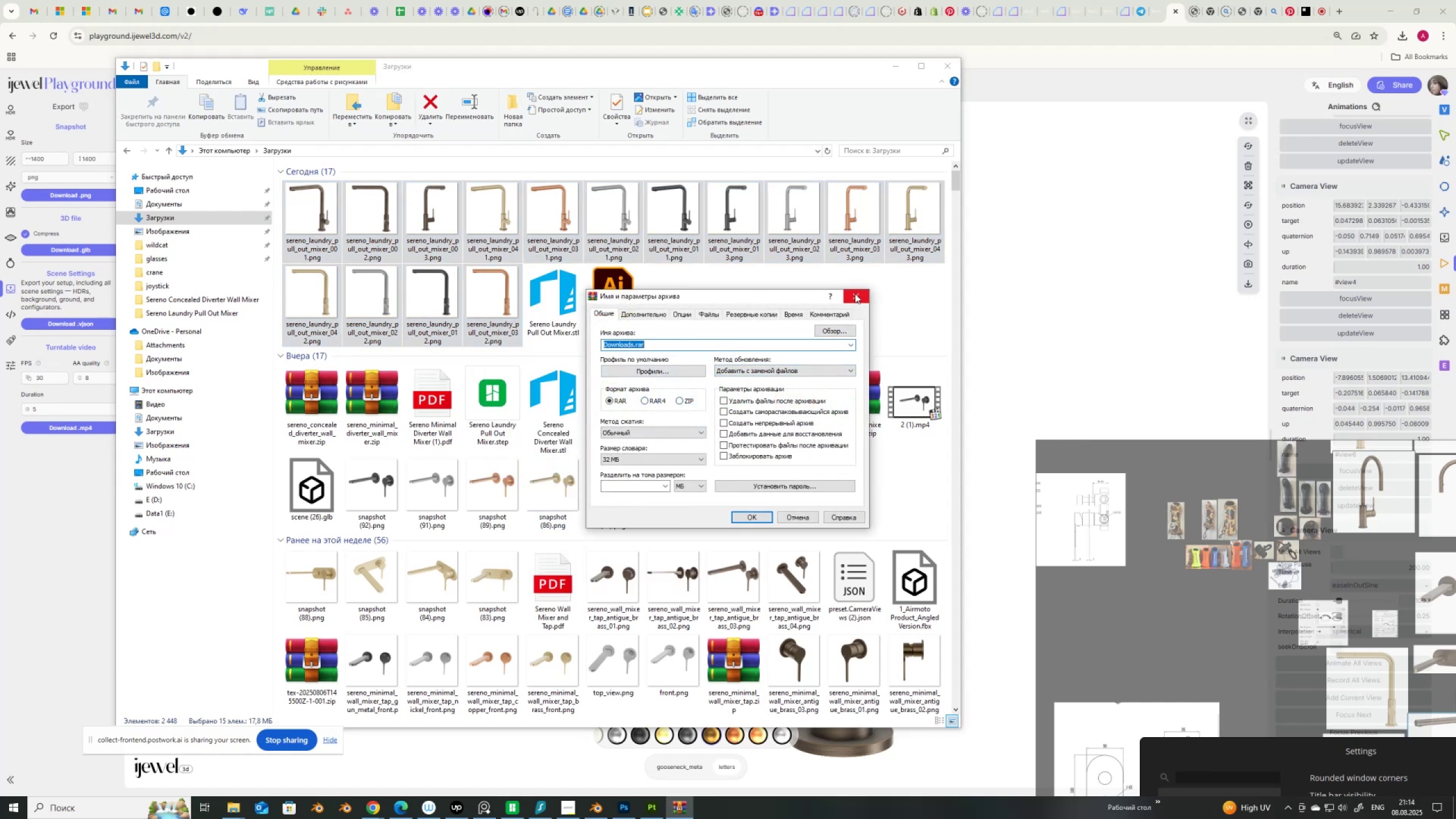 
key(Control+V)
 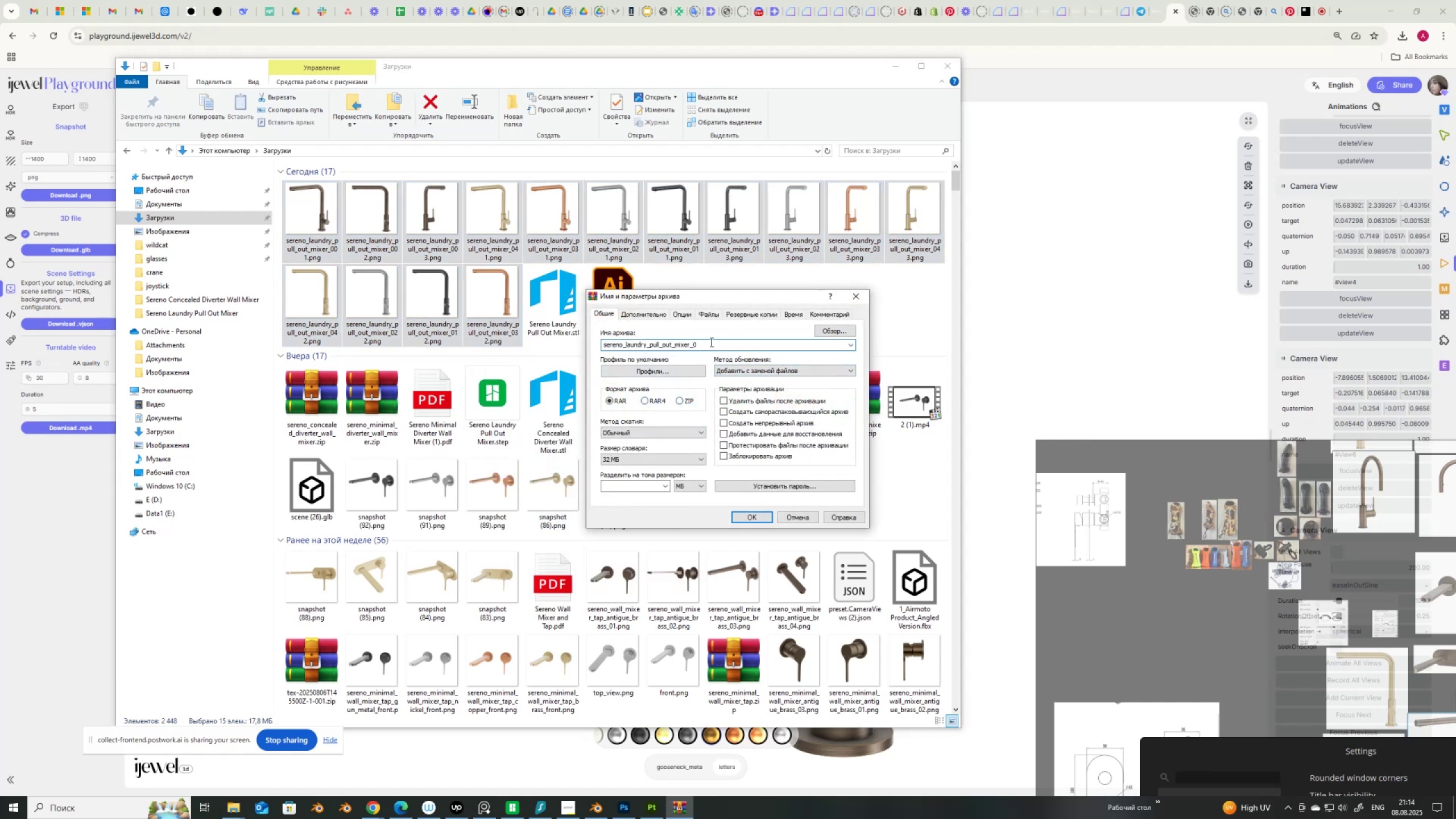 
key(Backspace)
 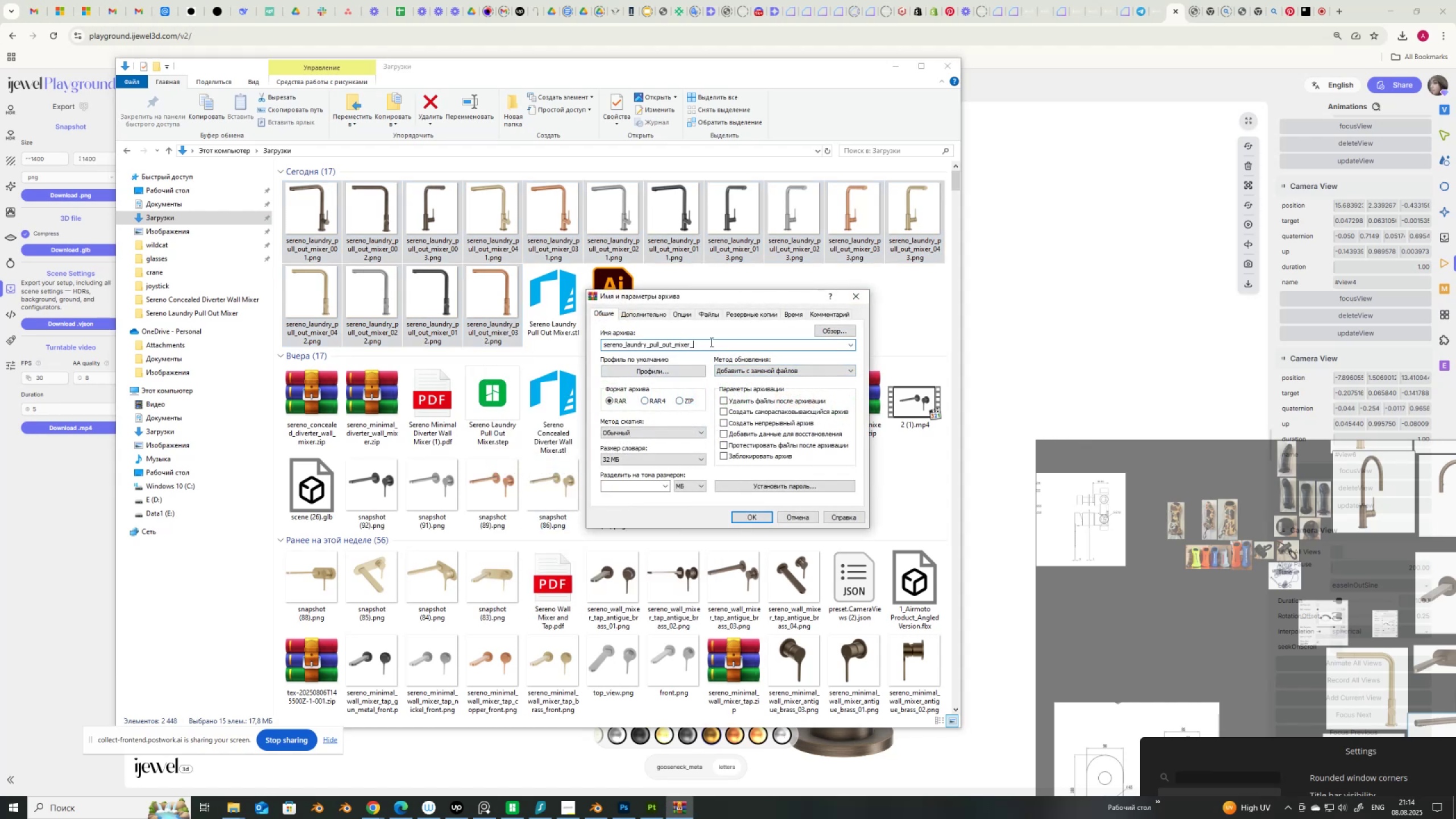 
key(Backspace)
 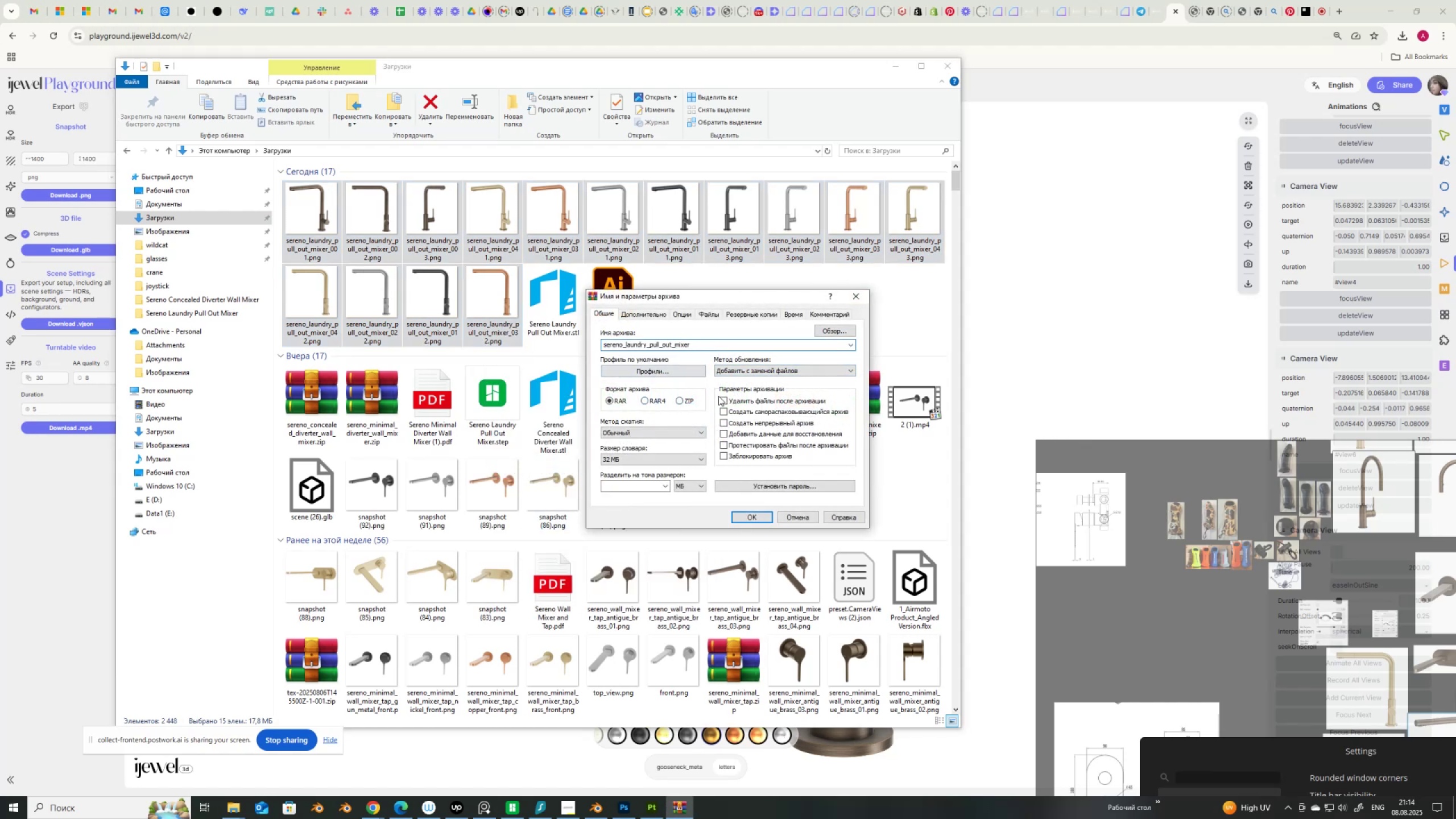 
left_click([725, 401])
 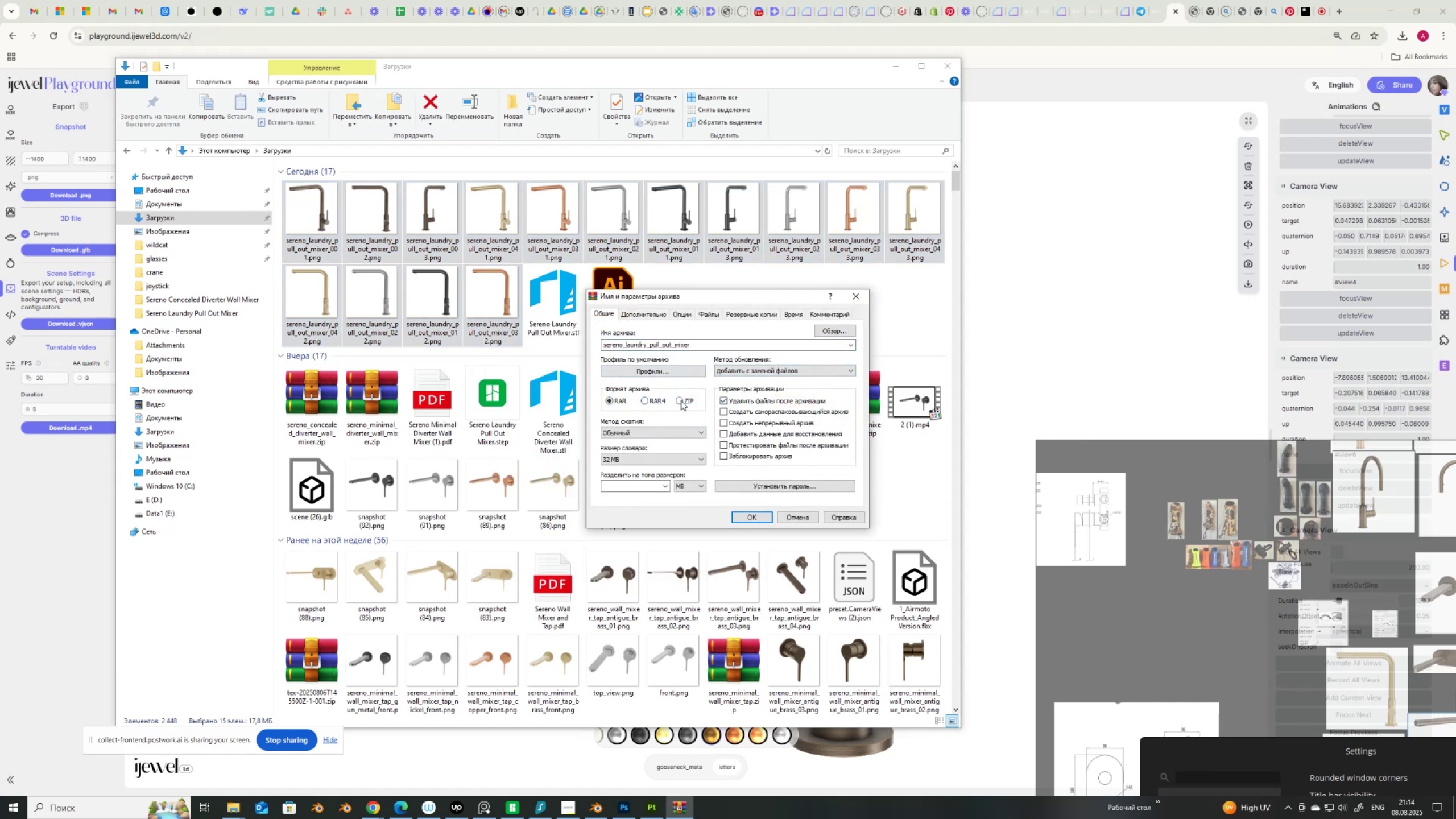 
left_click([680, 400])
 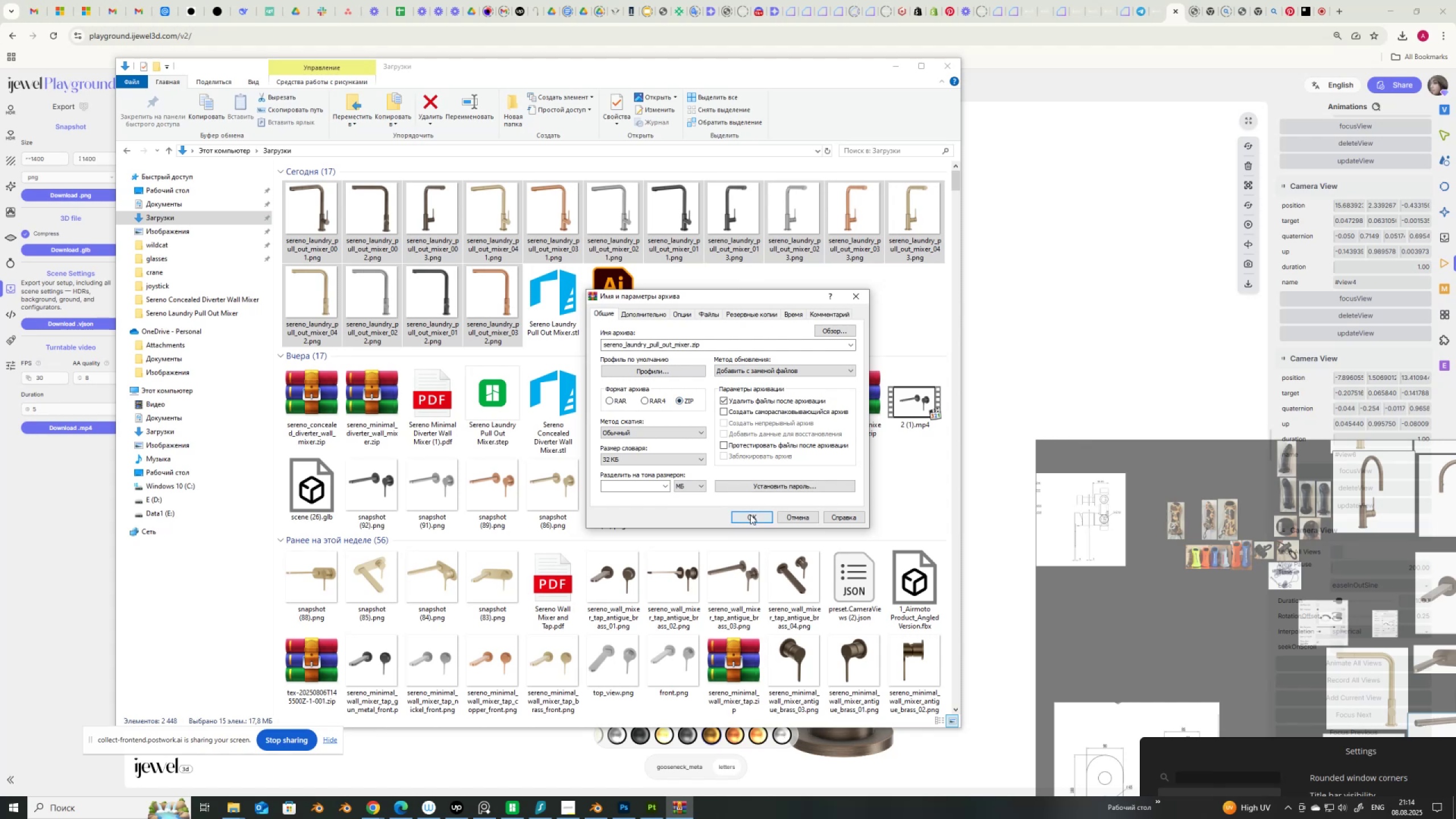 